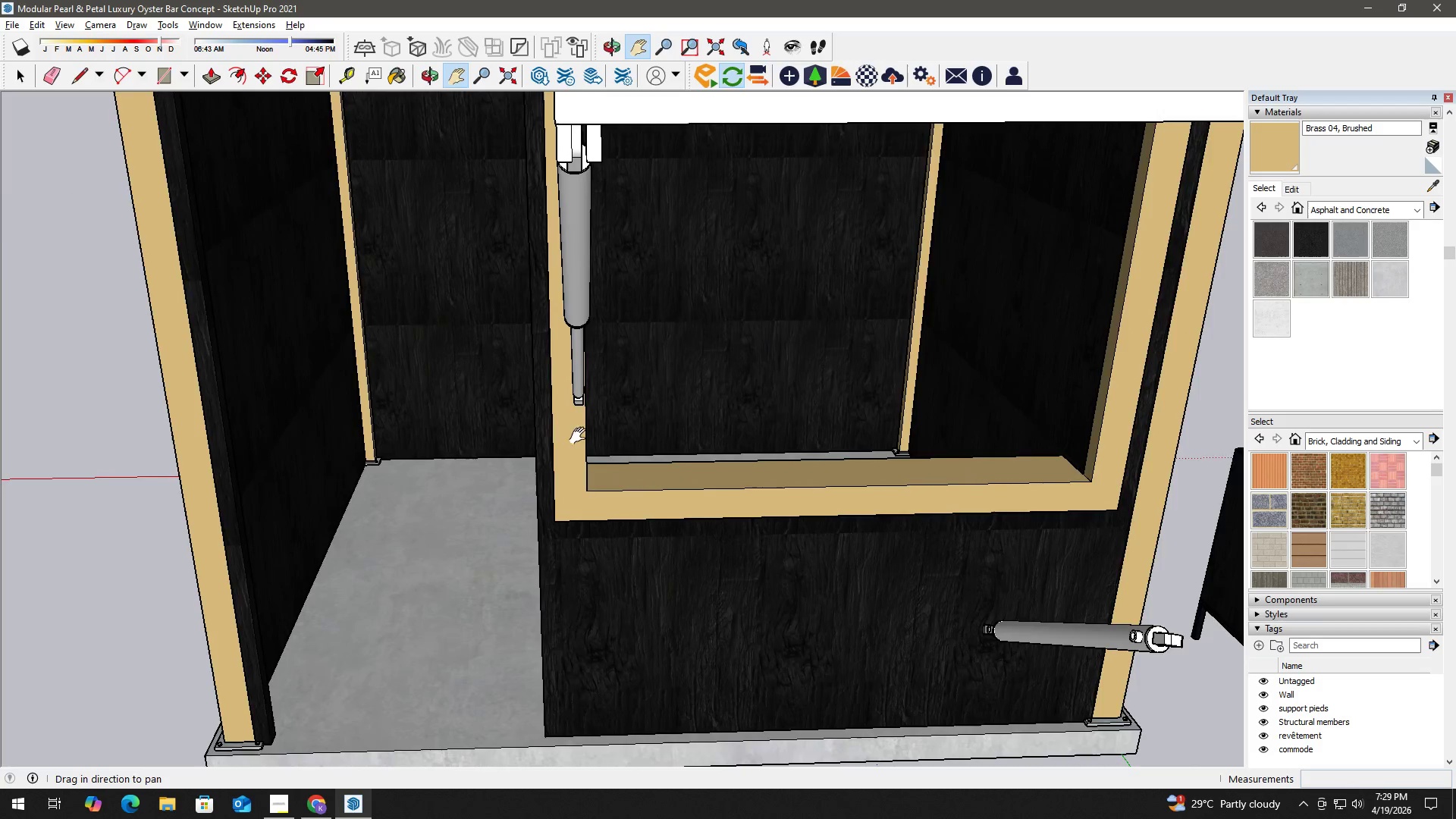 
scroll: coordinate [566, 360], scroll_direction: up, amount: 13.0
 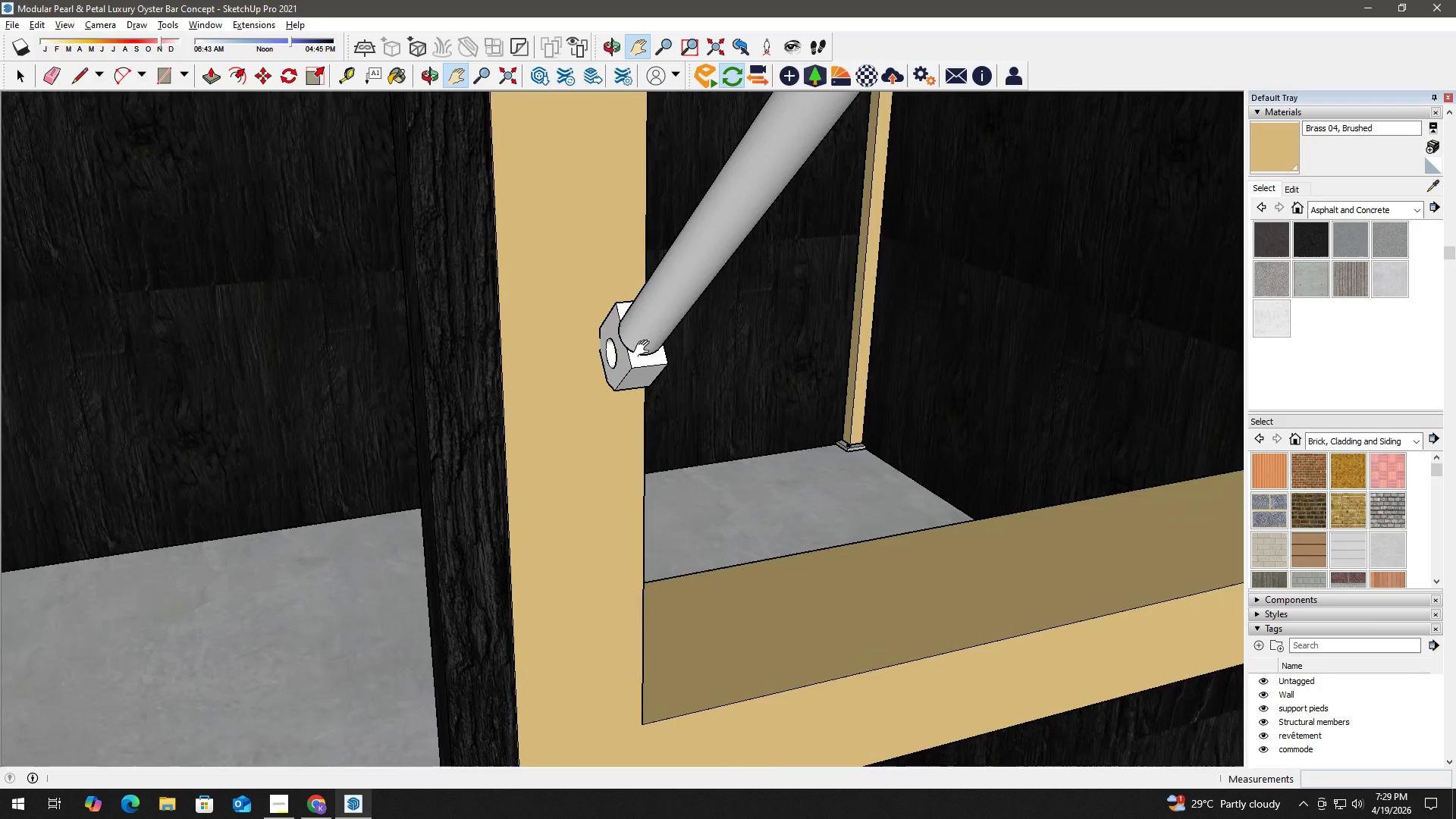 
key(T)
 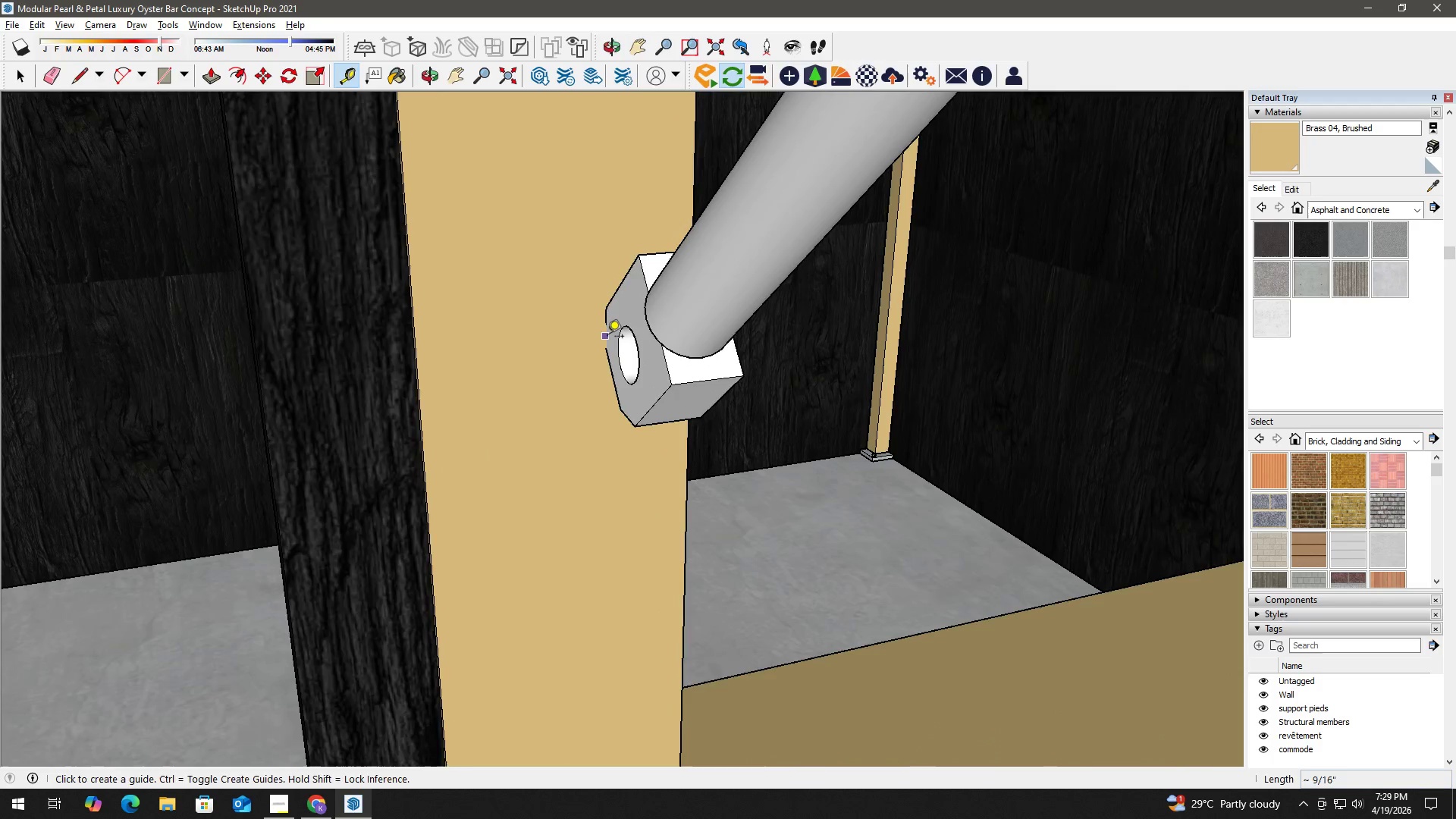 
scroll: coordinate [598, 349], scroll_direction: up, amount: 6.0
 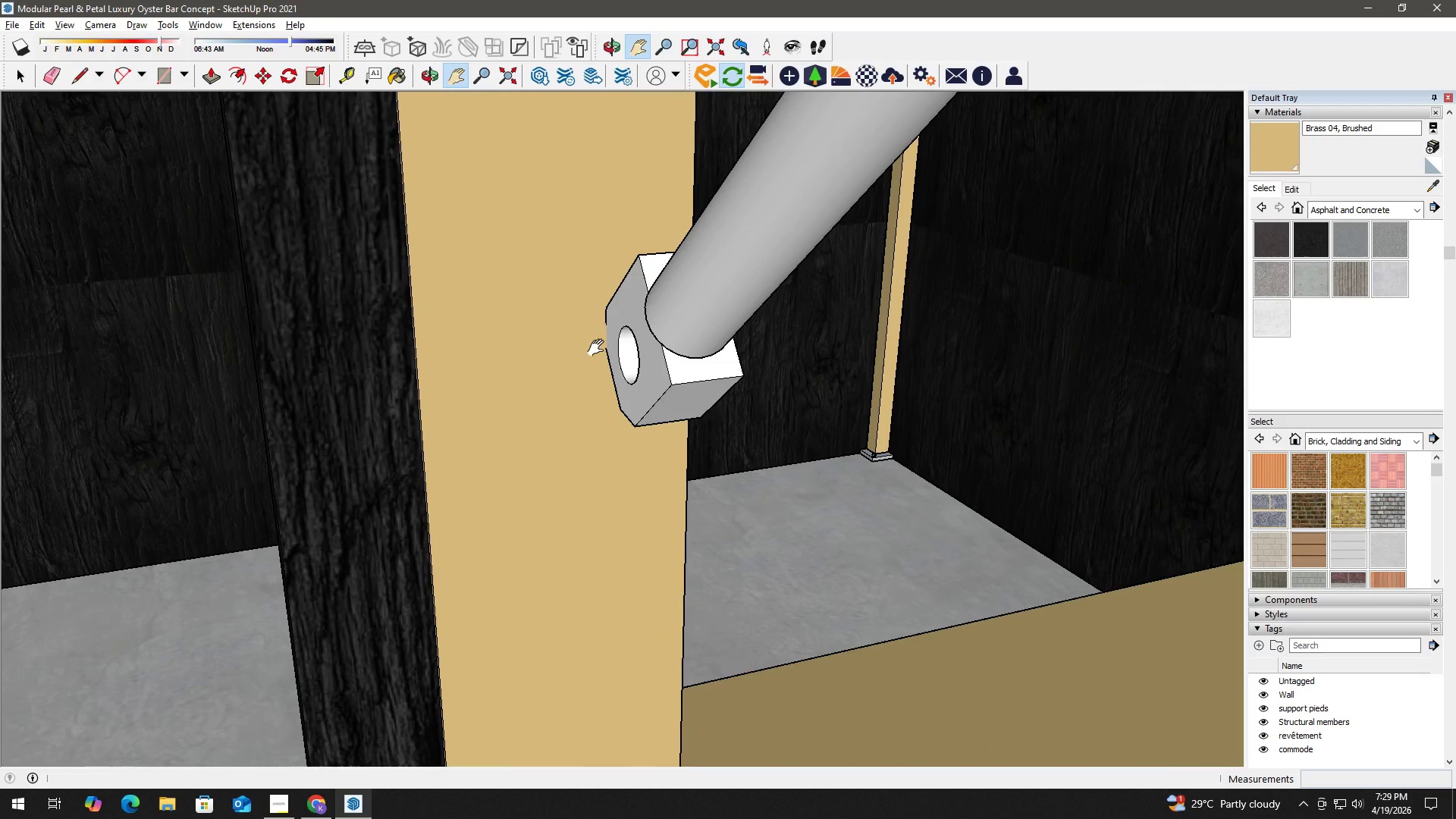 
key(Space)
 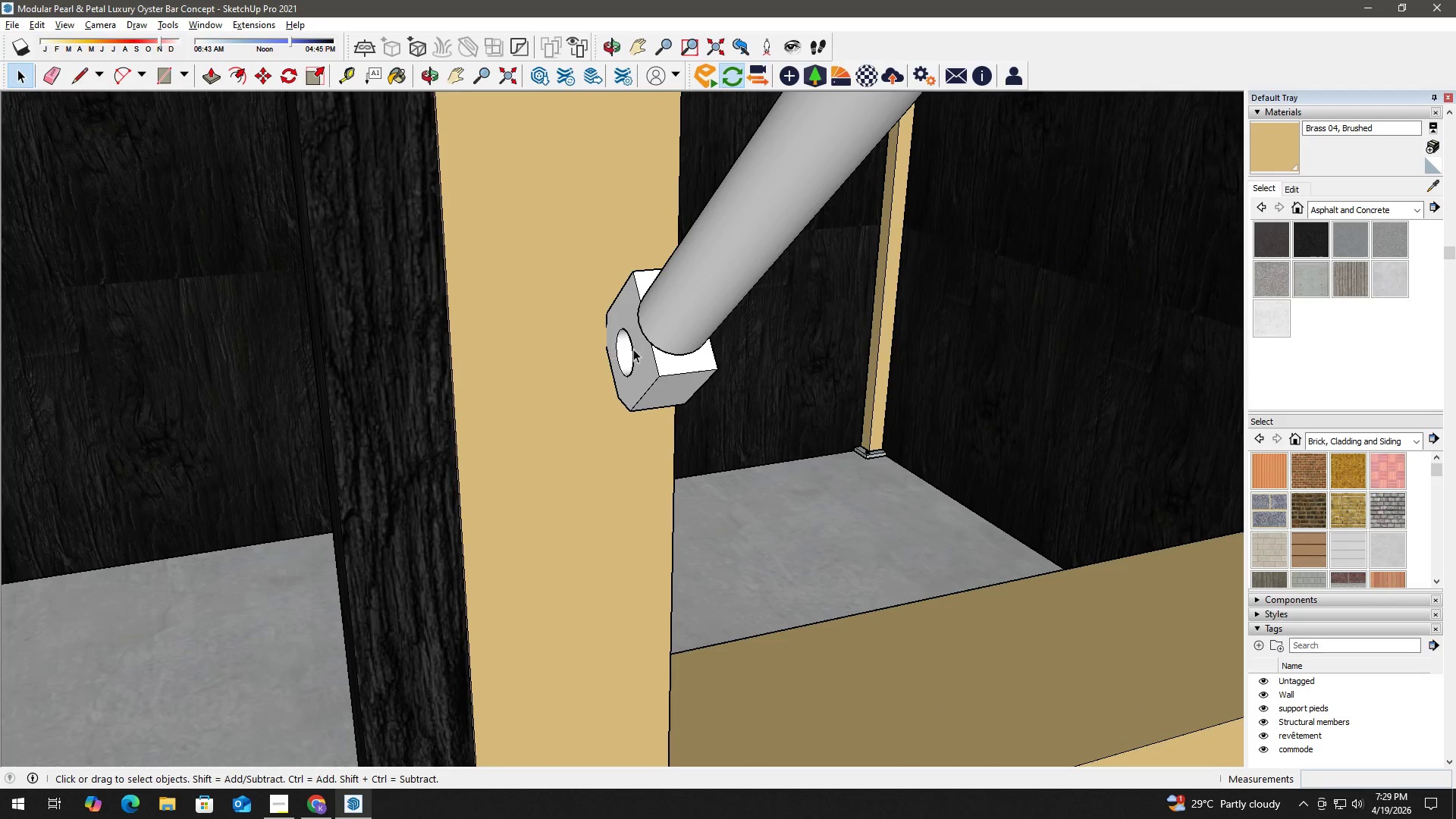 
left_click([637, 349])
 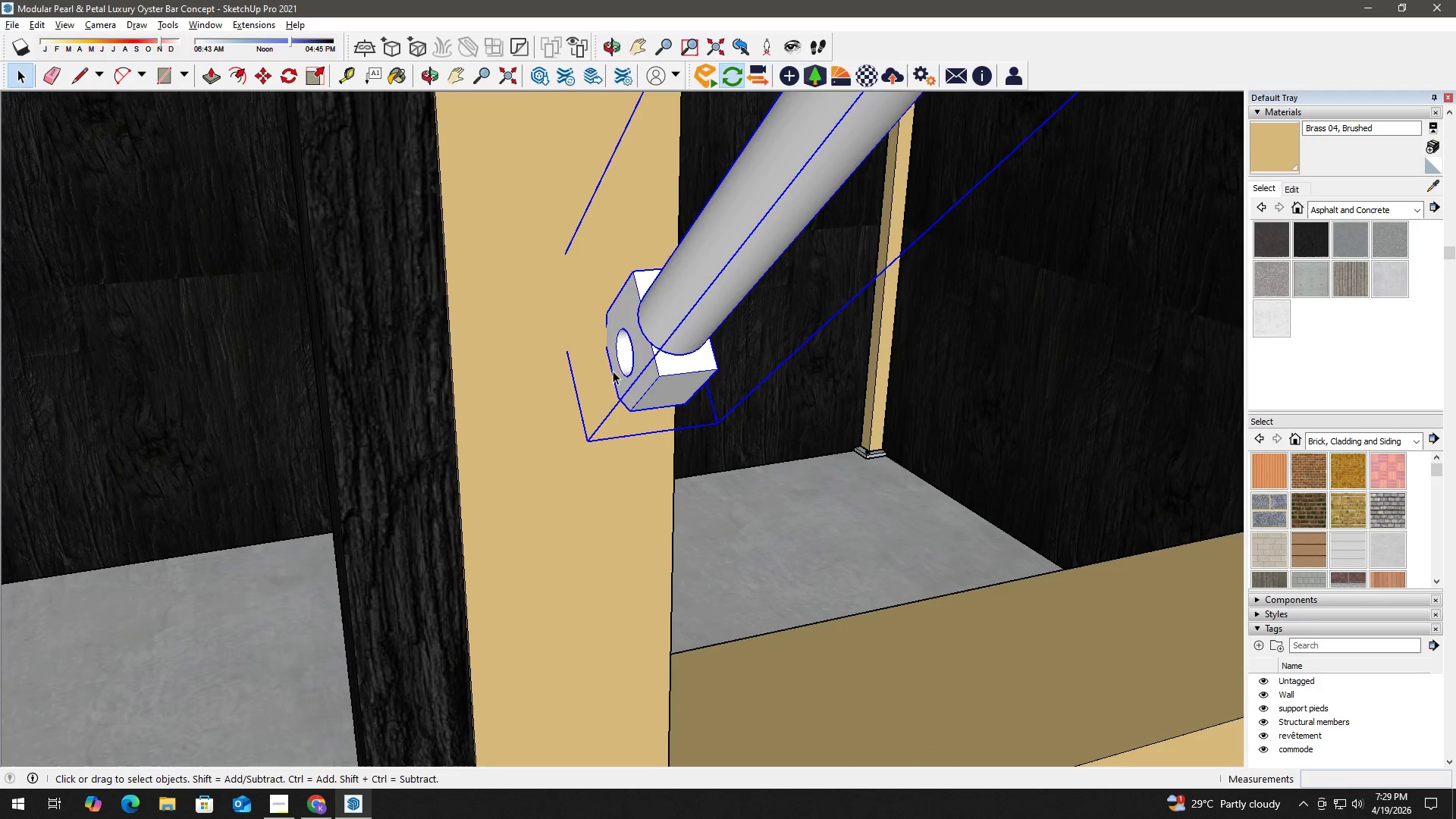 
scroll: coordinate [608, 341], scroll_direction: down, amount: 2.0
 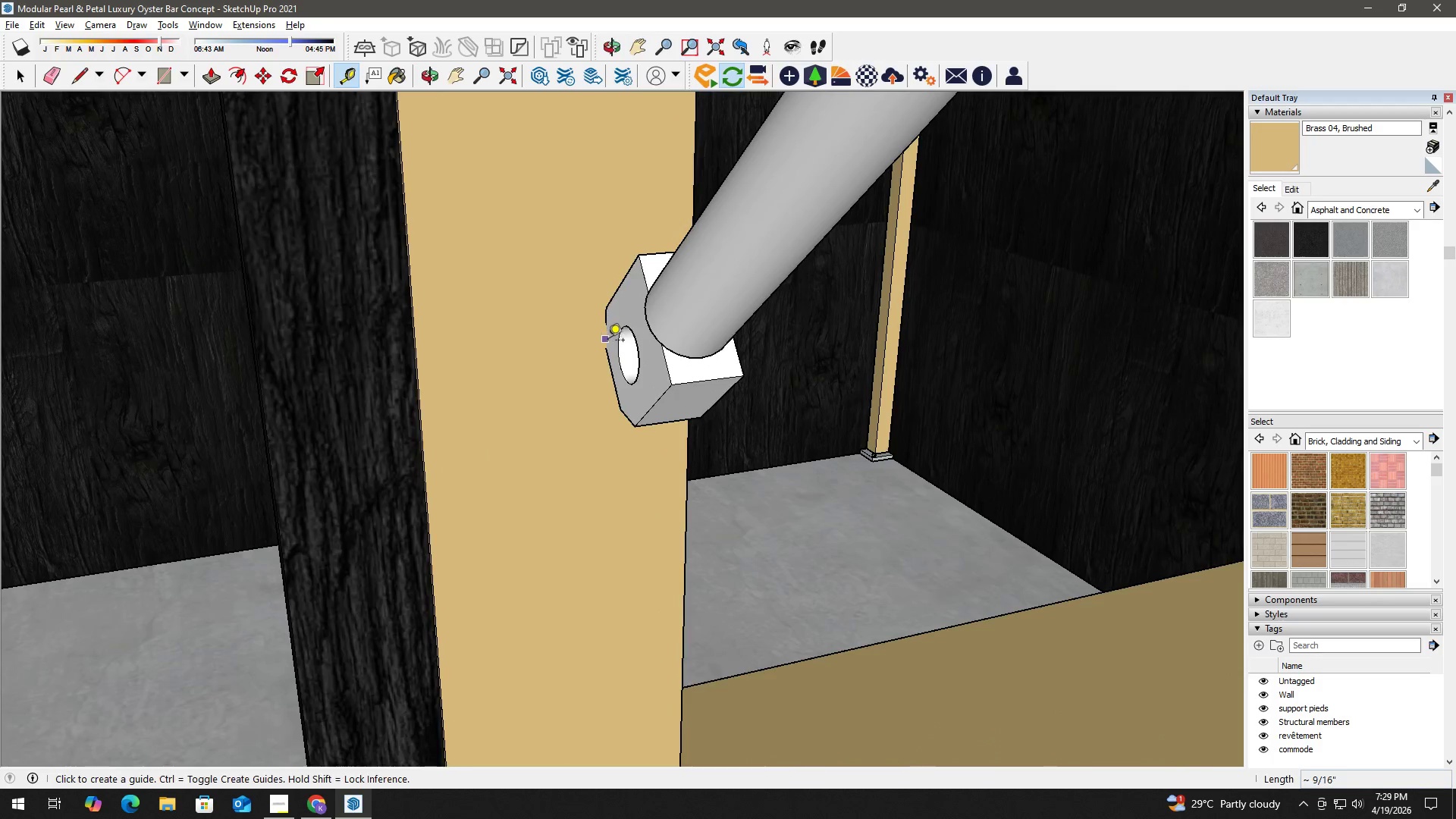 
key(M)
 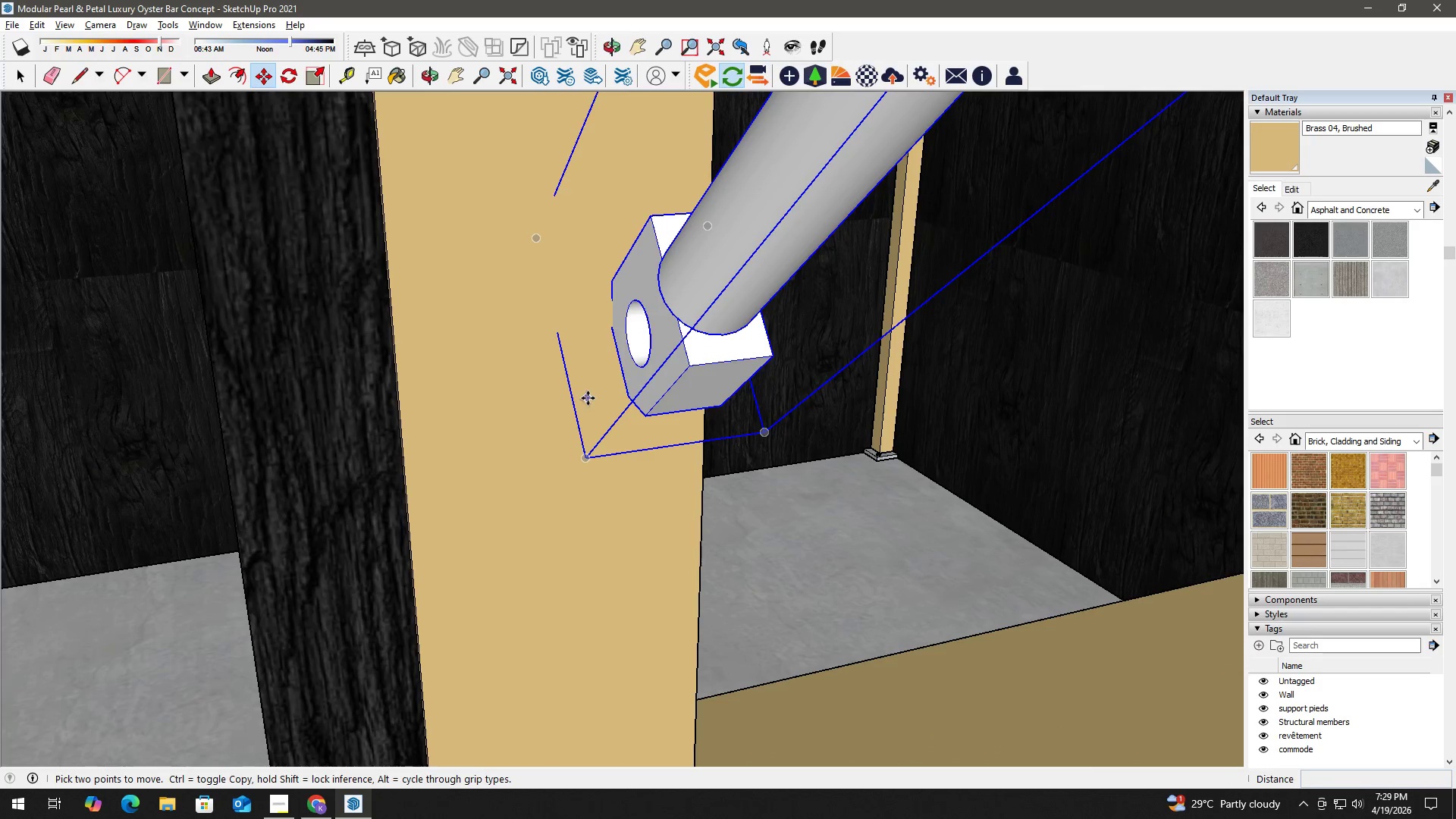 
scroll: coordinate [585, 404], scroll_direction: up, amount: 3.0
 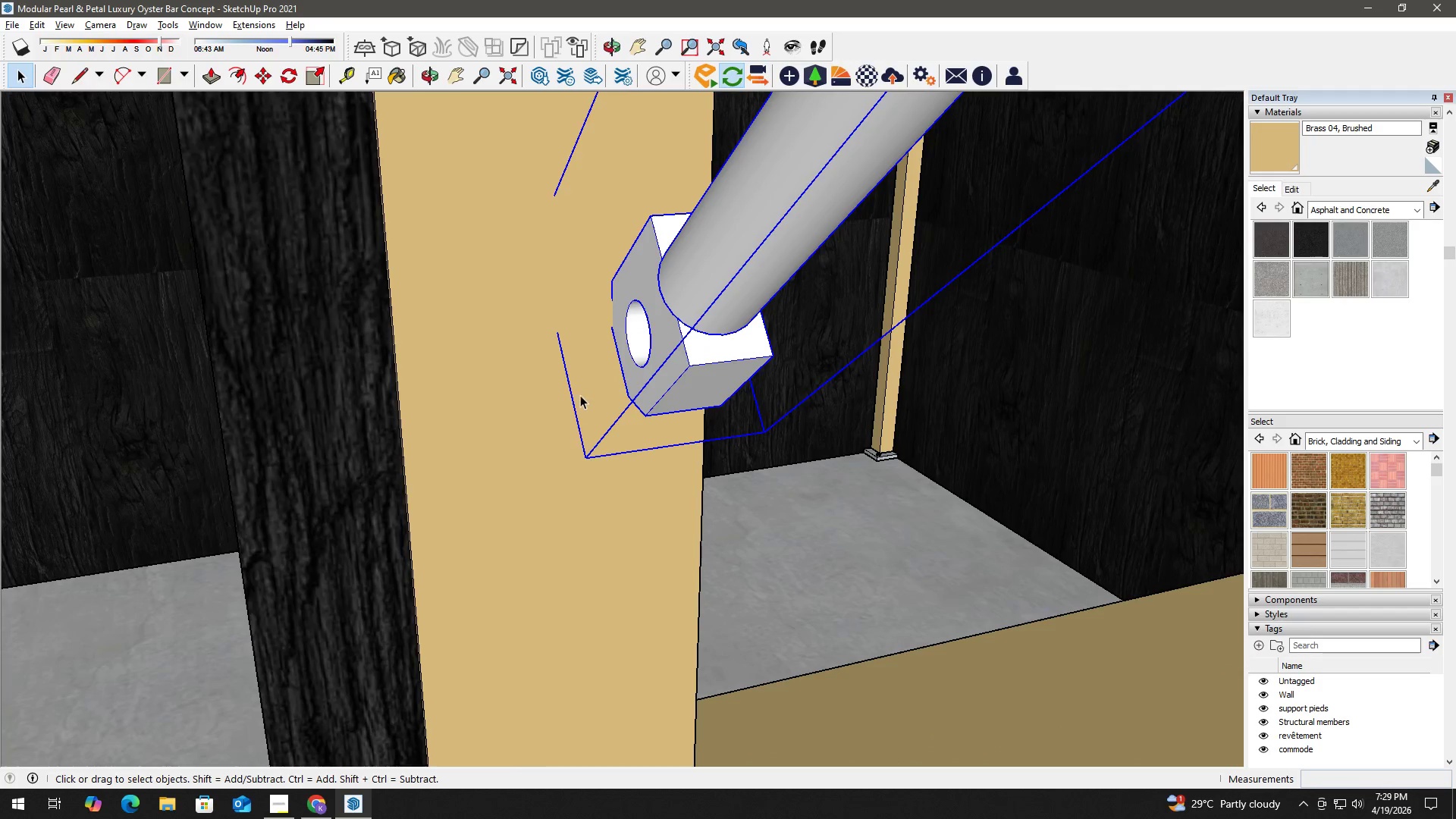 
left_click([588, 398])
 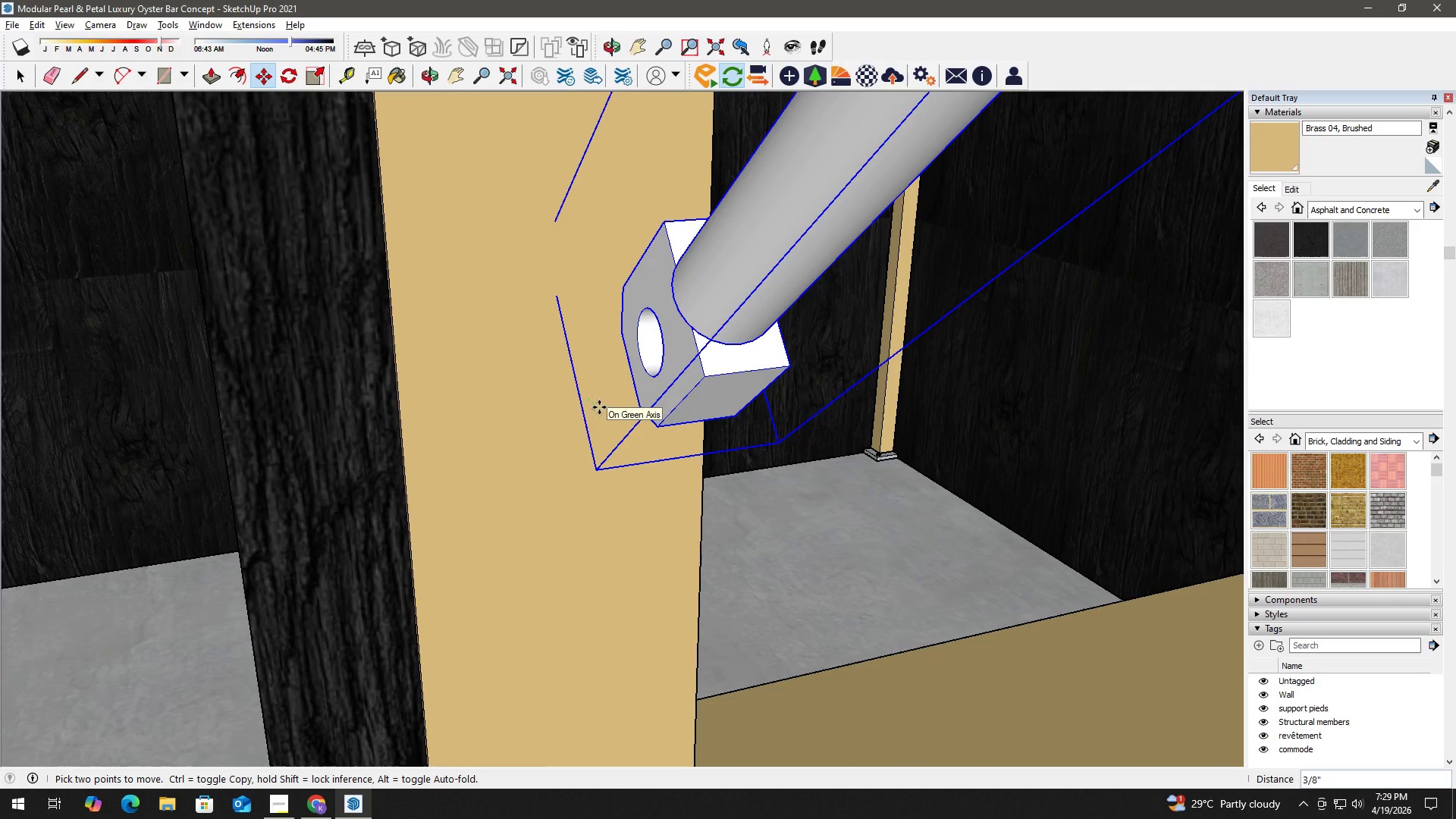 
left_click([599, 407])
 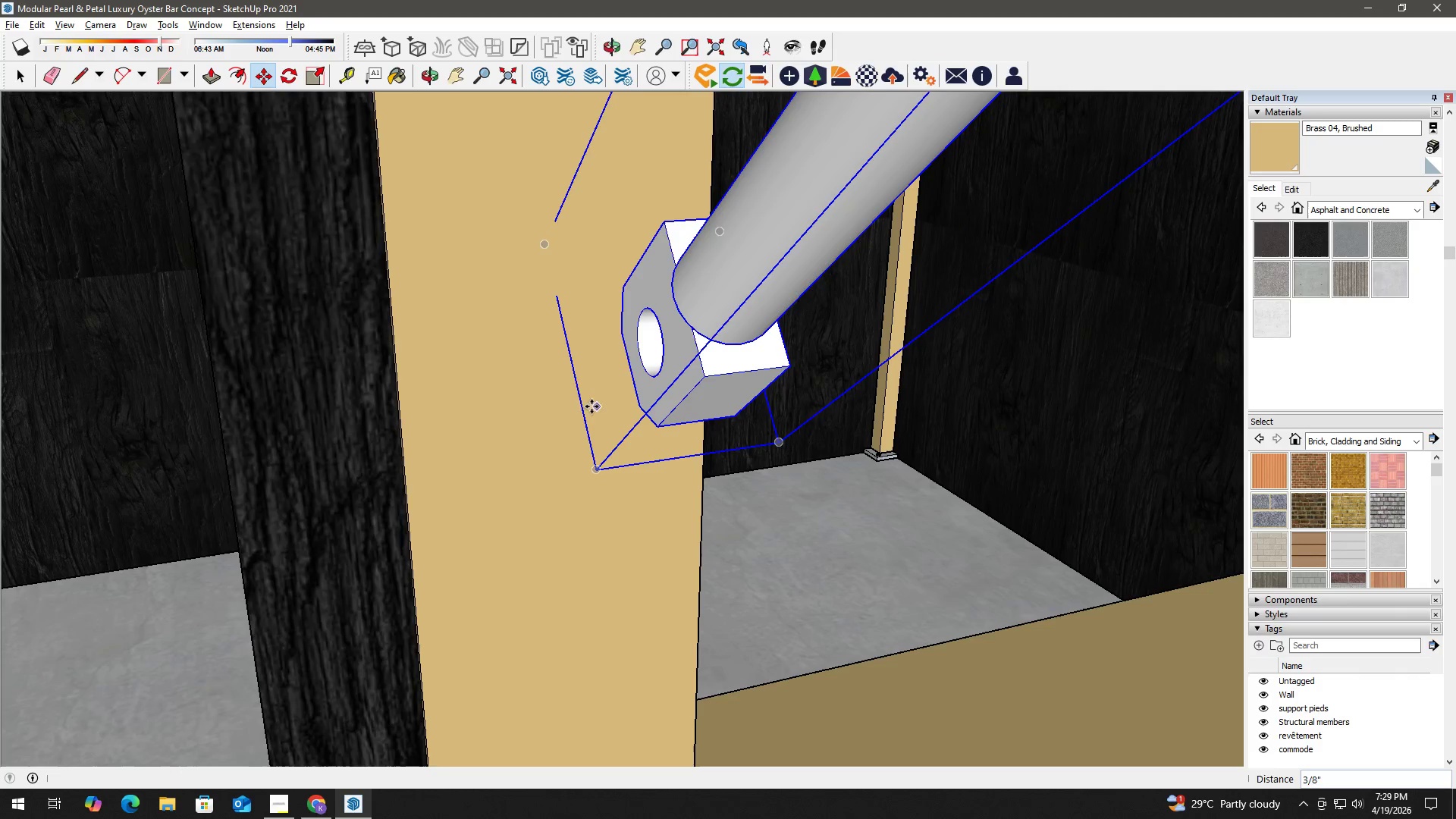 
key(Space)
 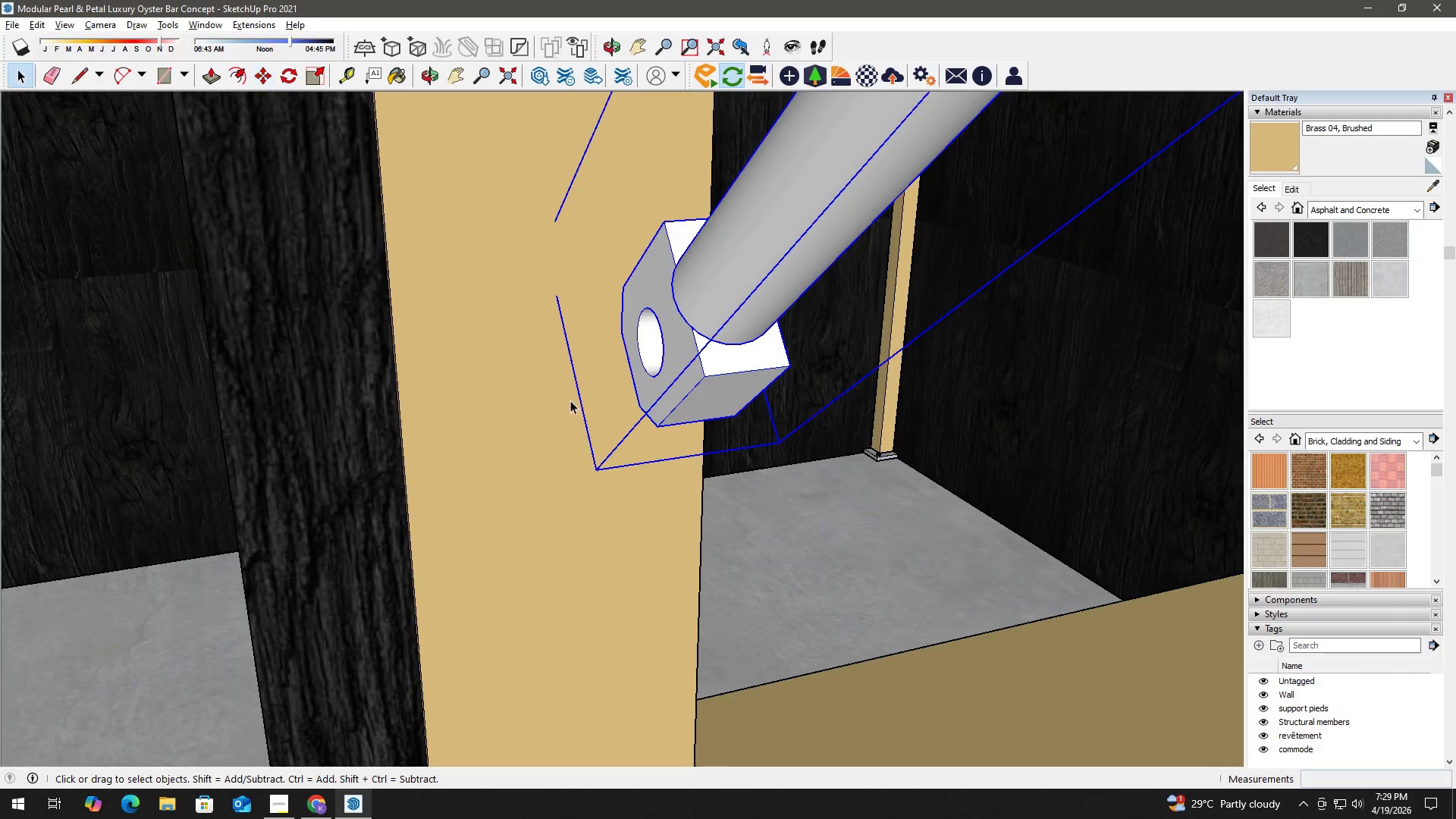 
scroll: coordinate [570, 400], scroll_direction: down, amount: 2.0
 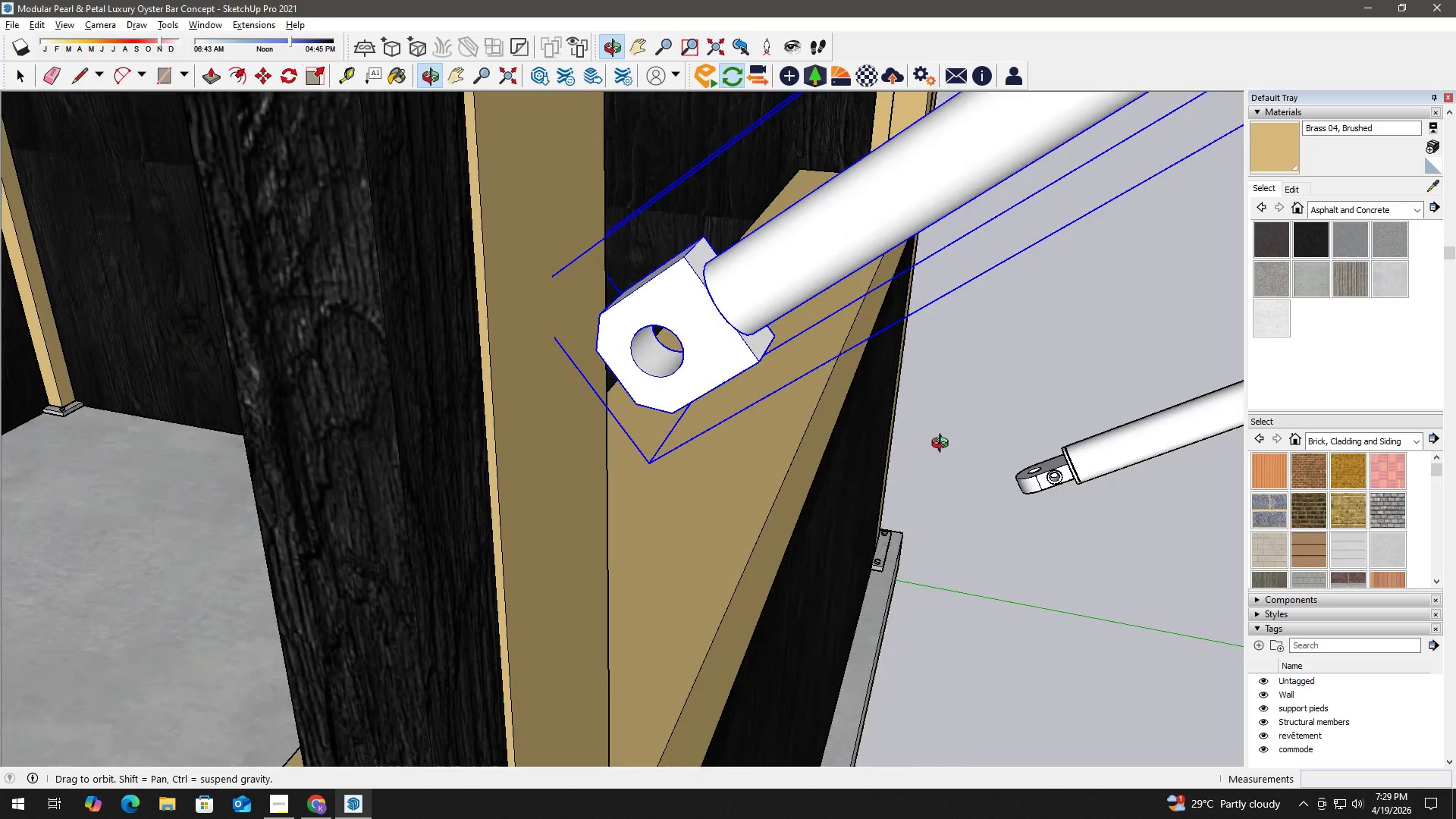 
scroll: coordinate [618, 378], scroll_direction: up, amount: 1.0
 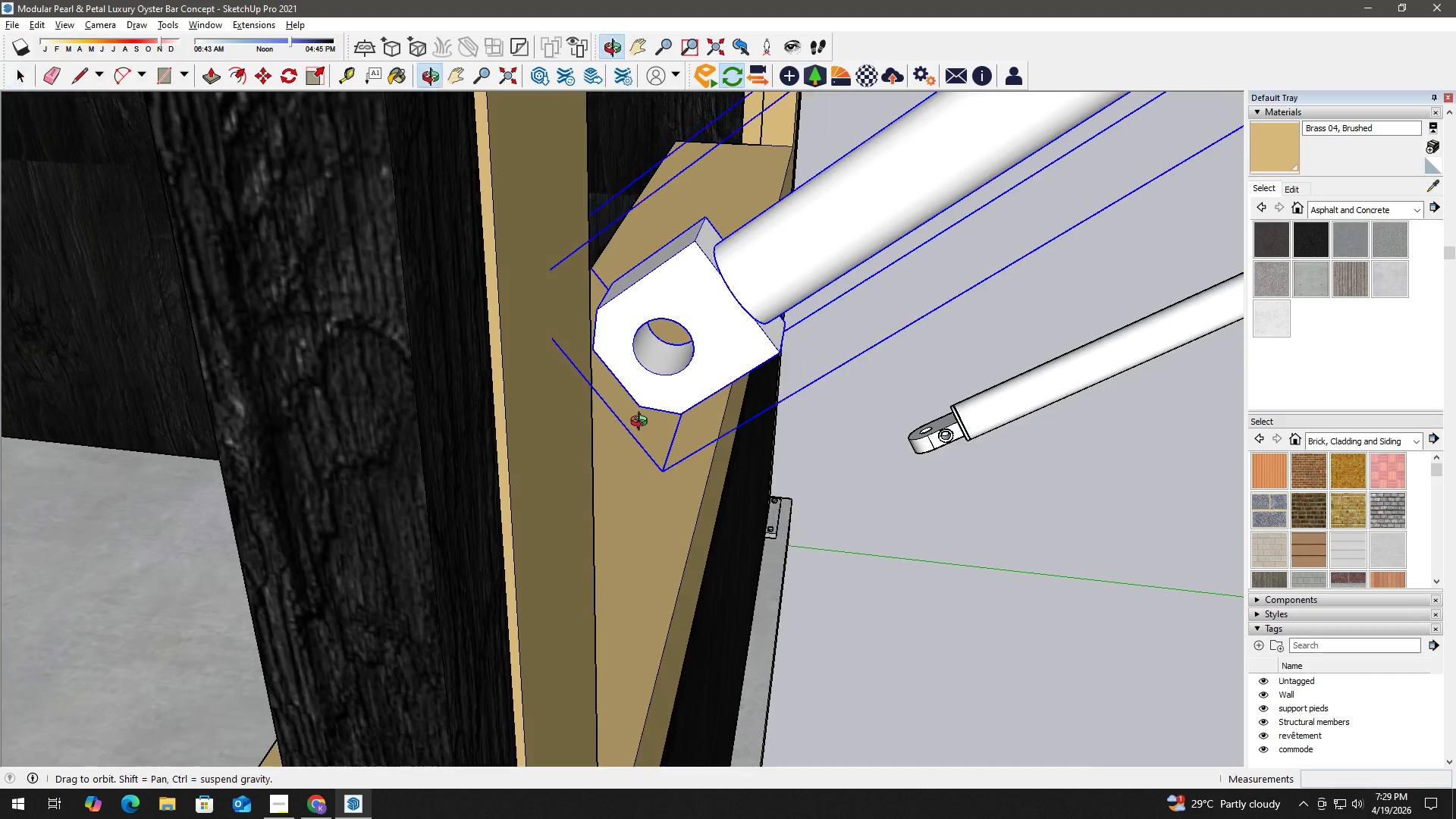 
key(M)
 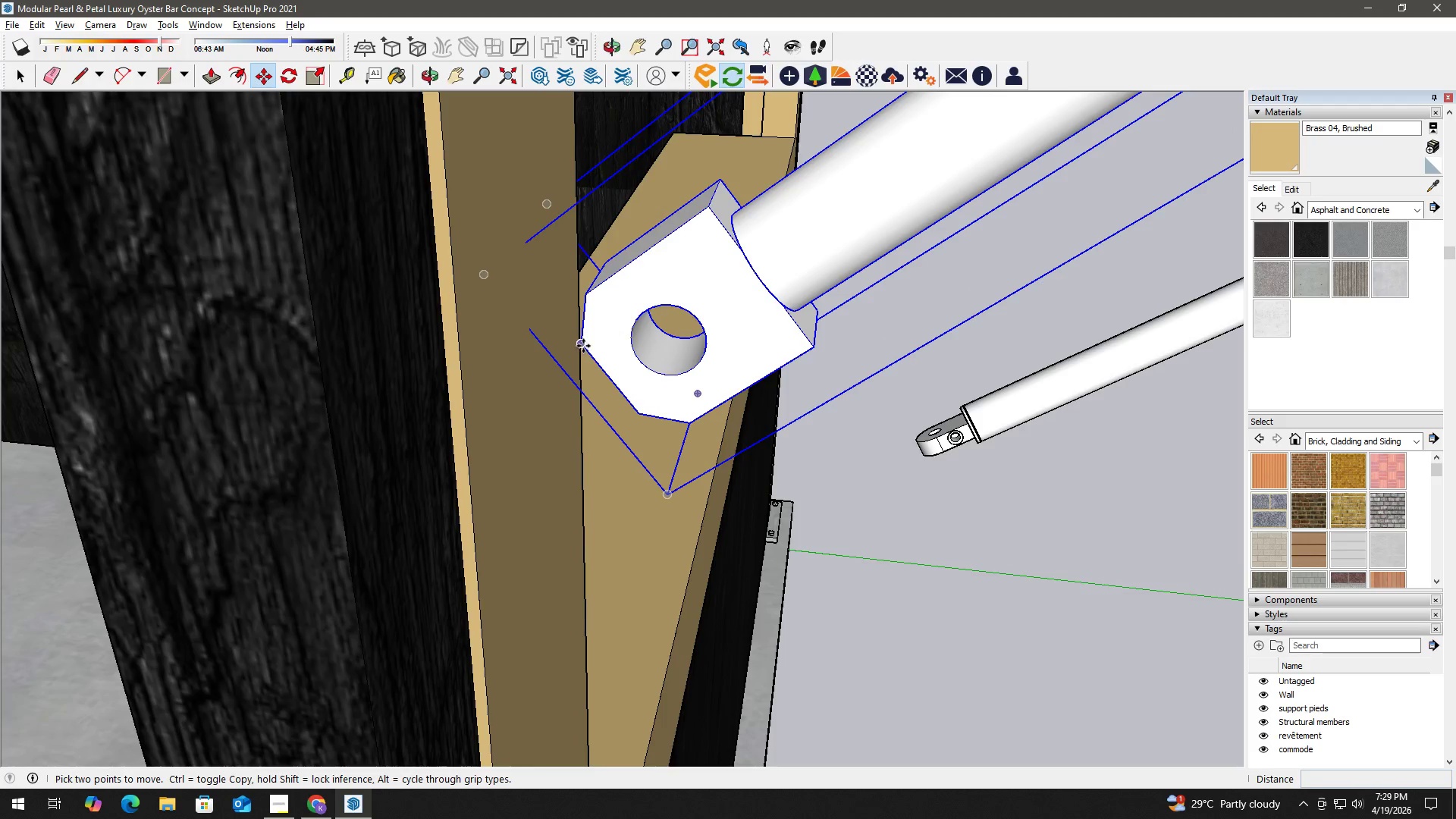 
scroll: coordinate [639, 369], scroll_direction: up, amount: 2.0
 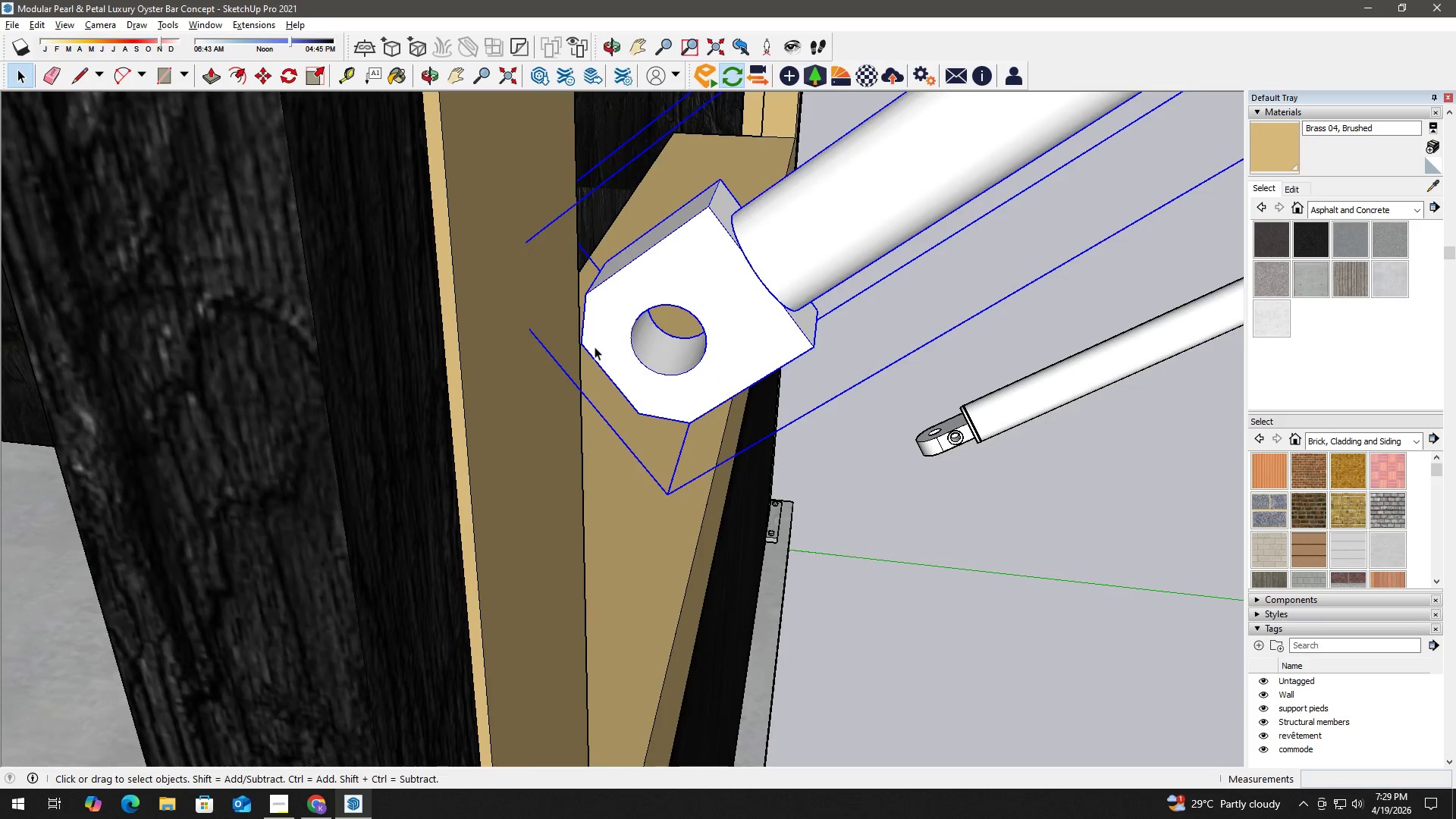 
left_click([583, 346])
 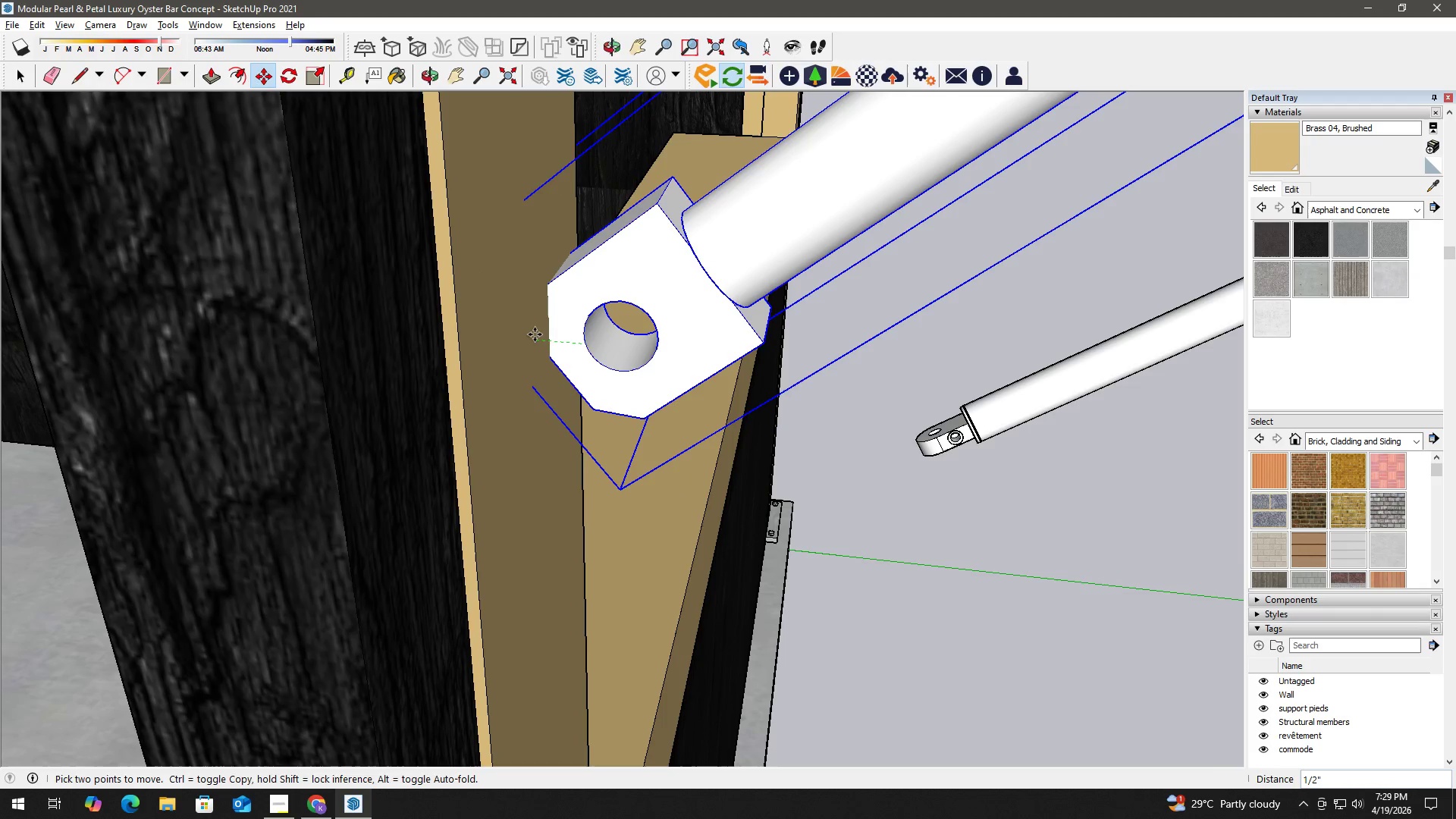 
left_click([560, 340])
 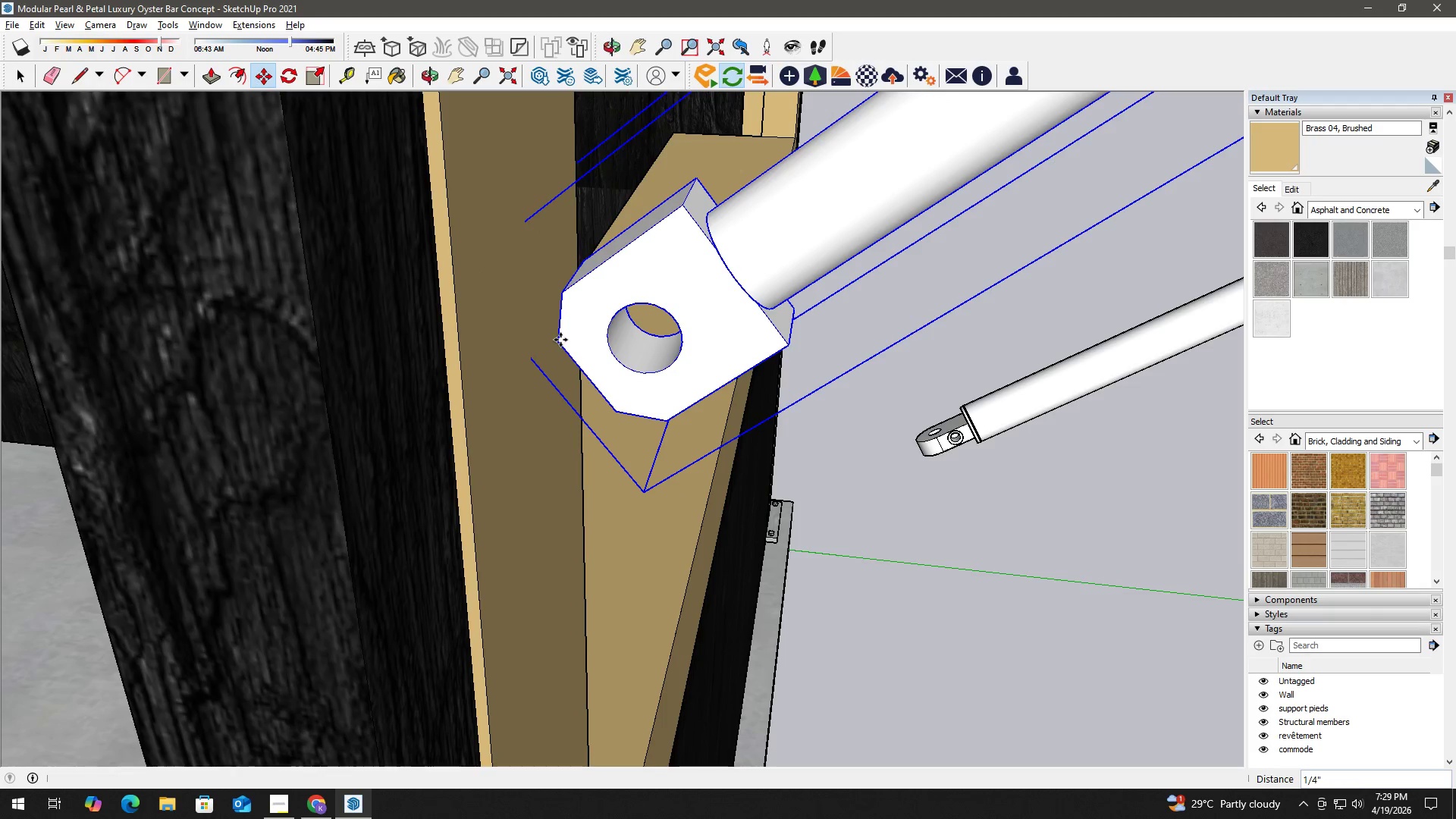 
key(Space)
 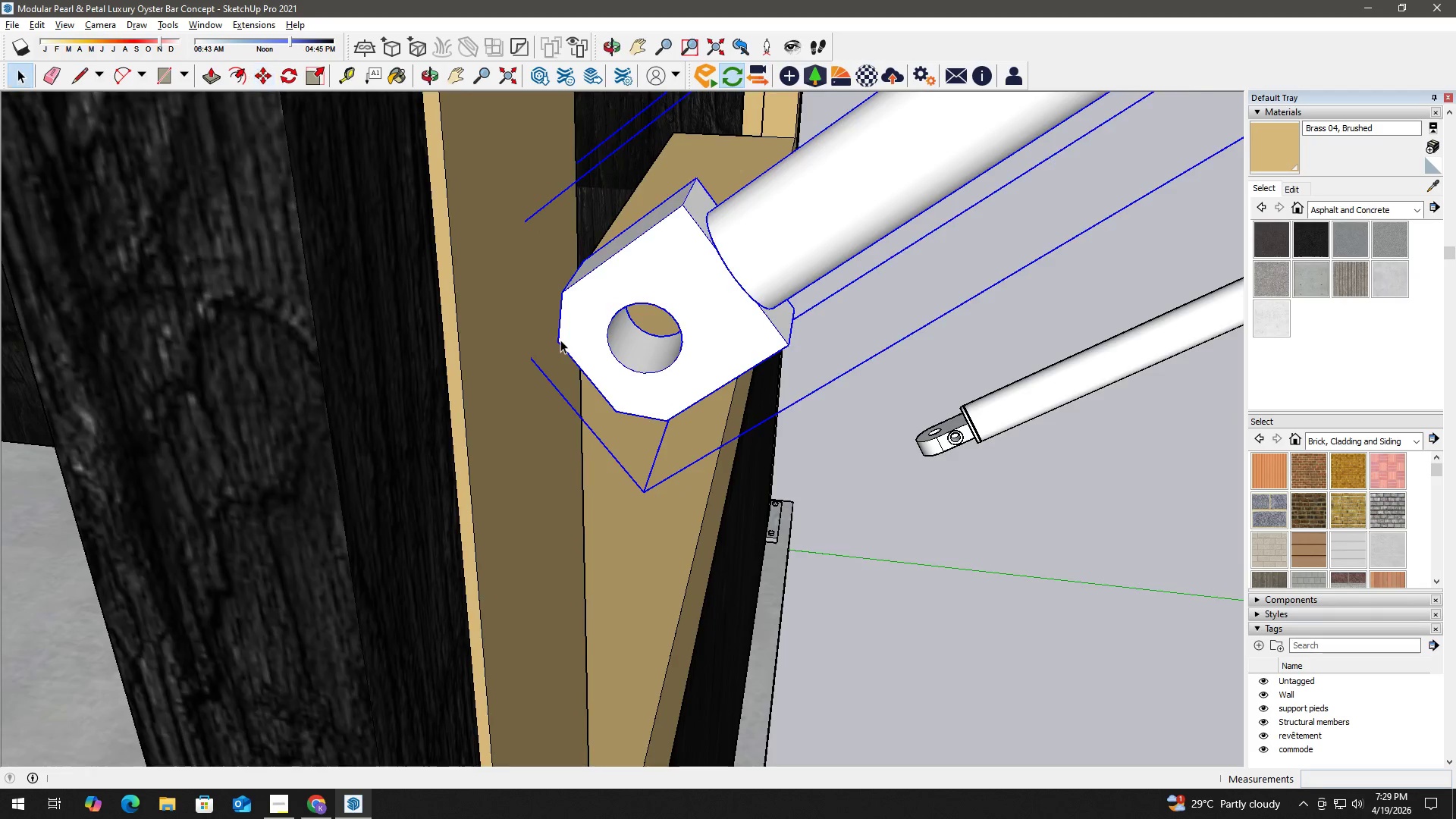 
key(H)
 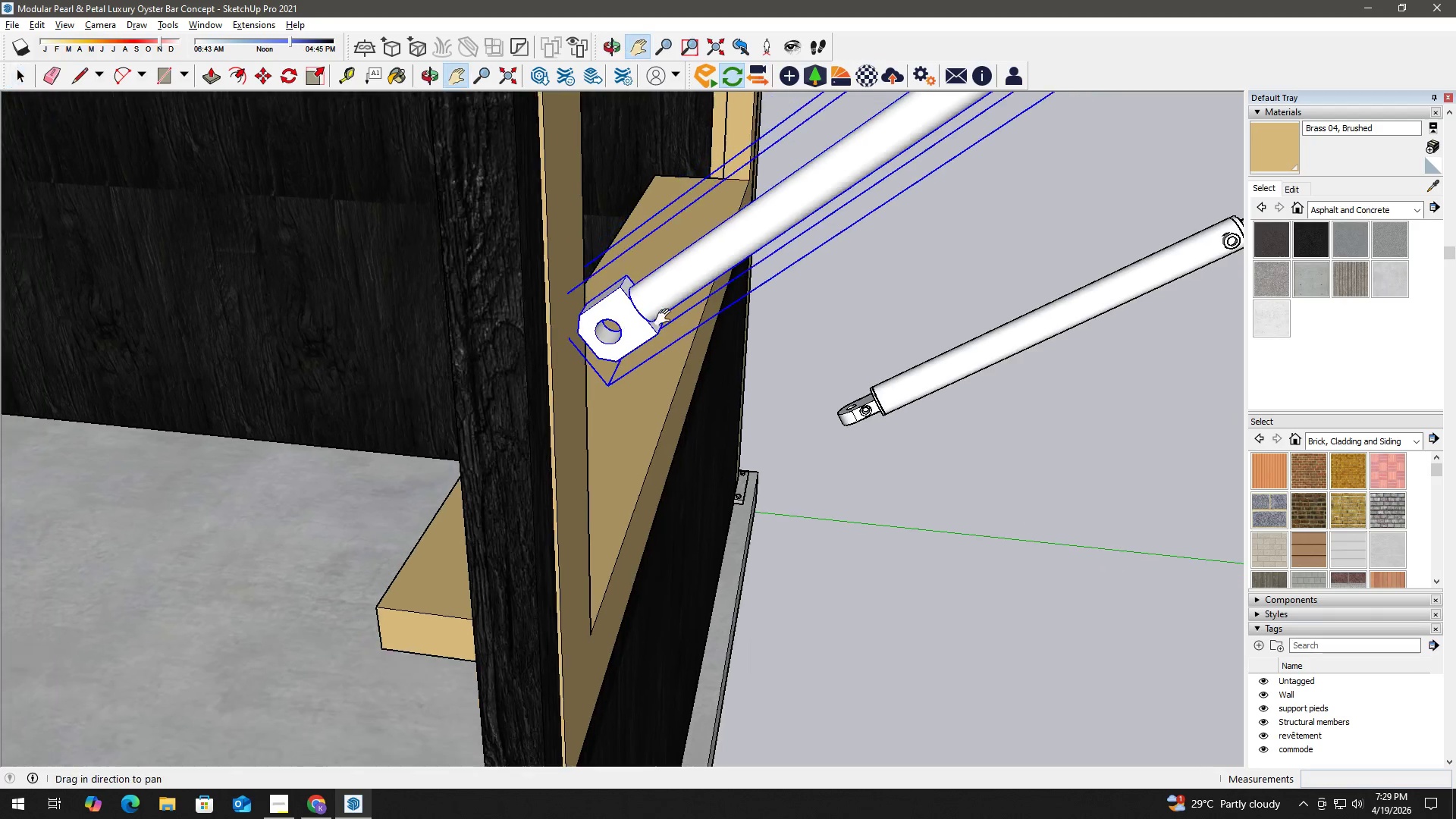 
left_click_drag(start_coordinate=[668, 318], to_coordinate=[524, 529])
 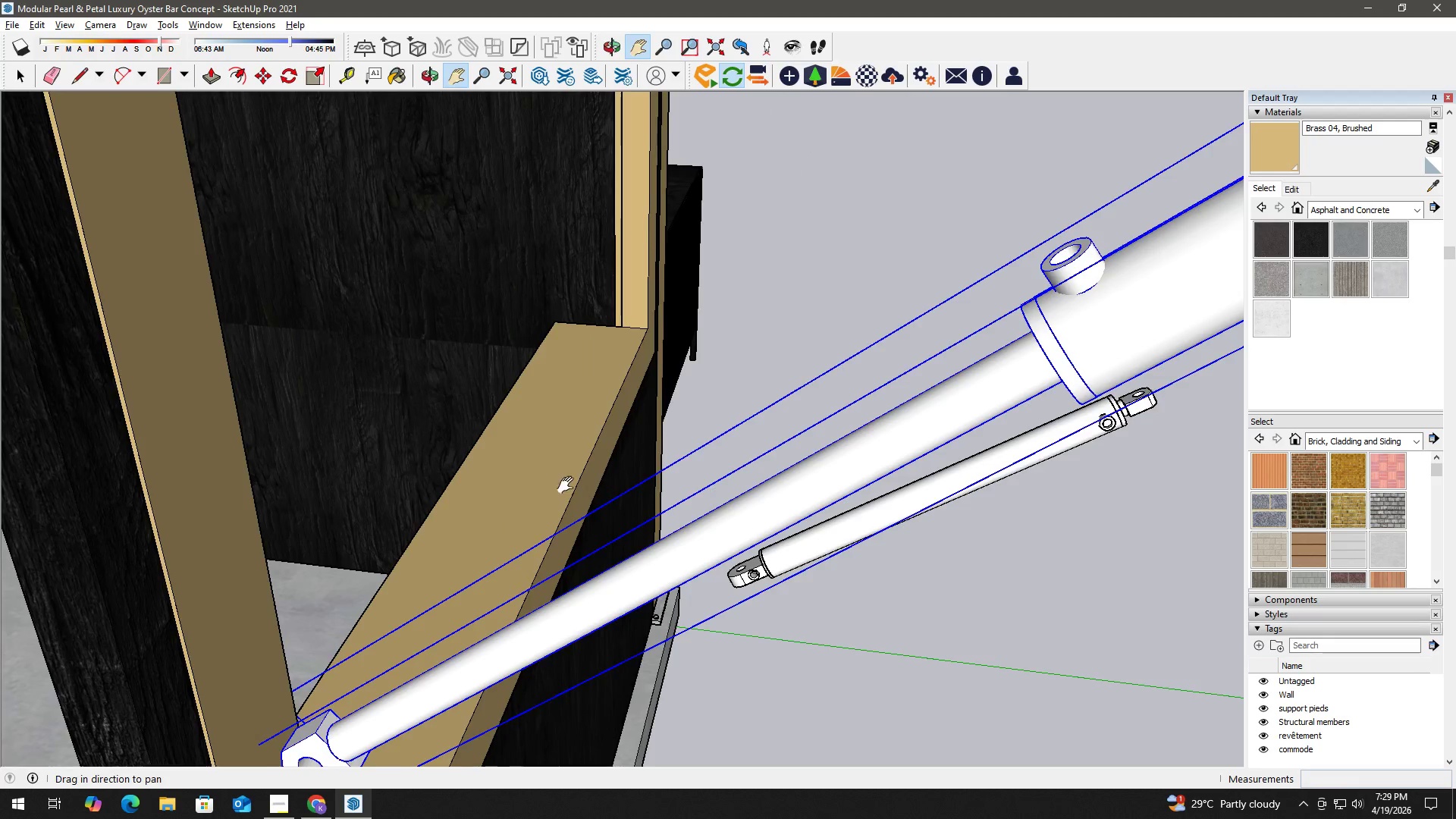 
left_click_drag(start_coordinate=[802, 315], to_coordinate=[678, 415])
 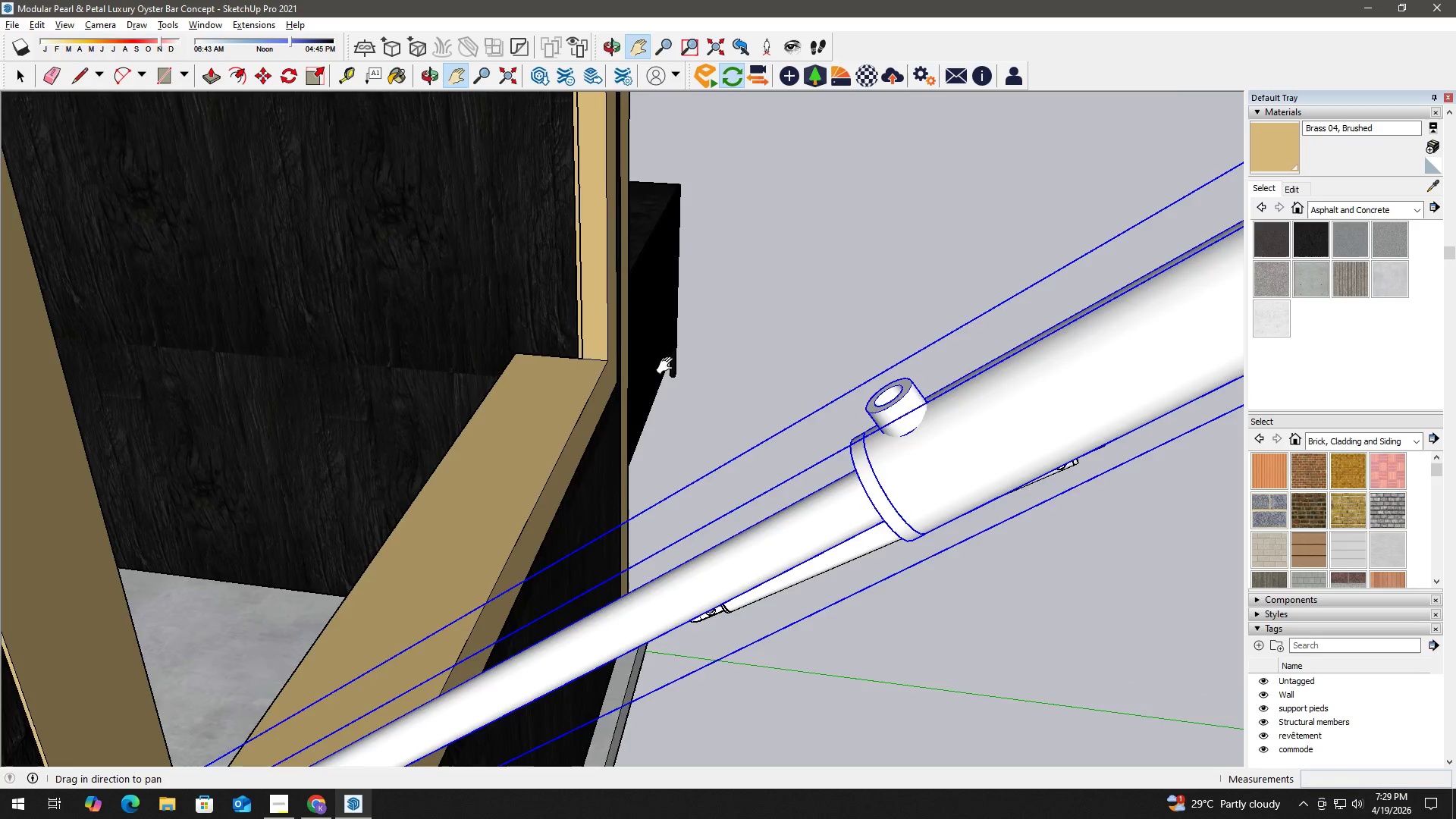 
scroll: coordinate [620, 322], scroll_direction: down, amount: 11.0
 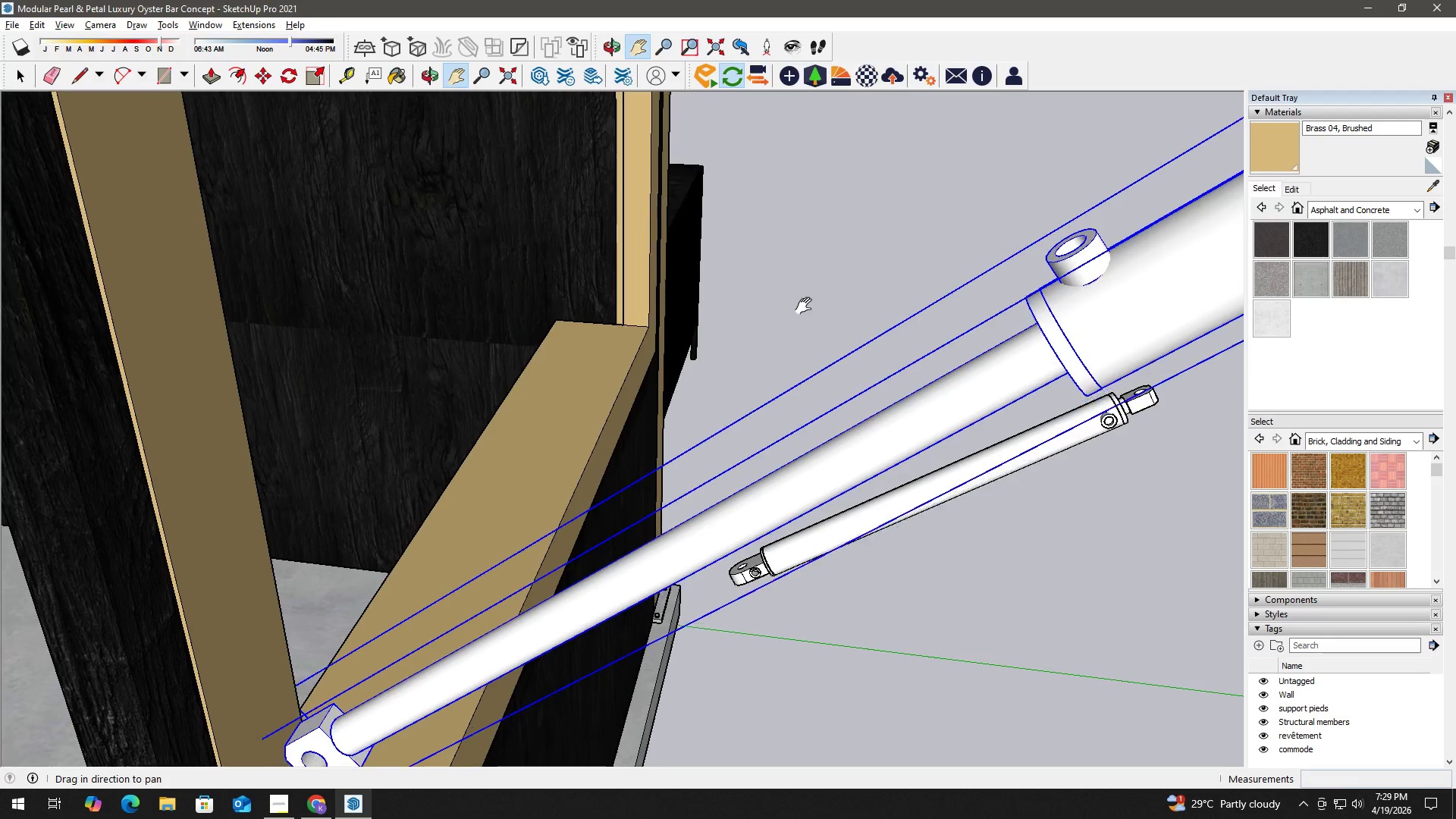 
key(H)
 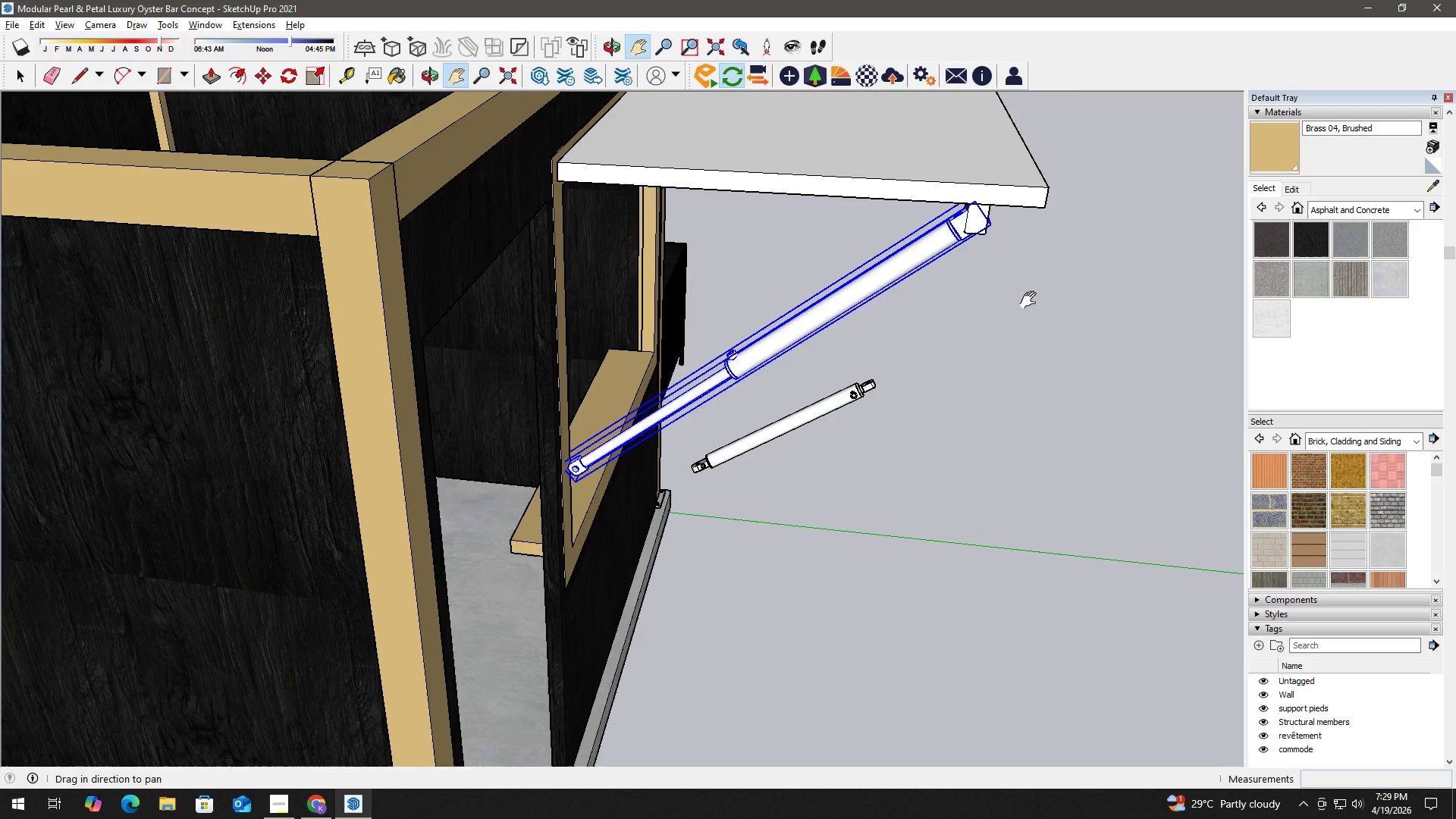 
scroll: coordinate [700, 341], scroll_direction: down, amount: 8.0
 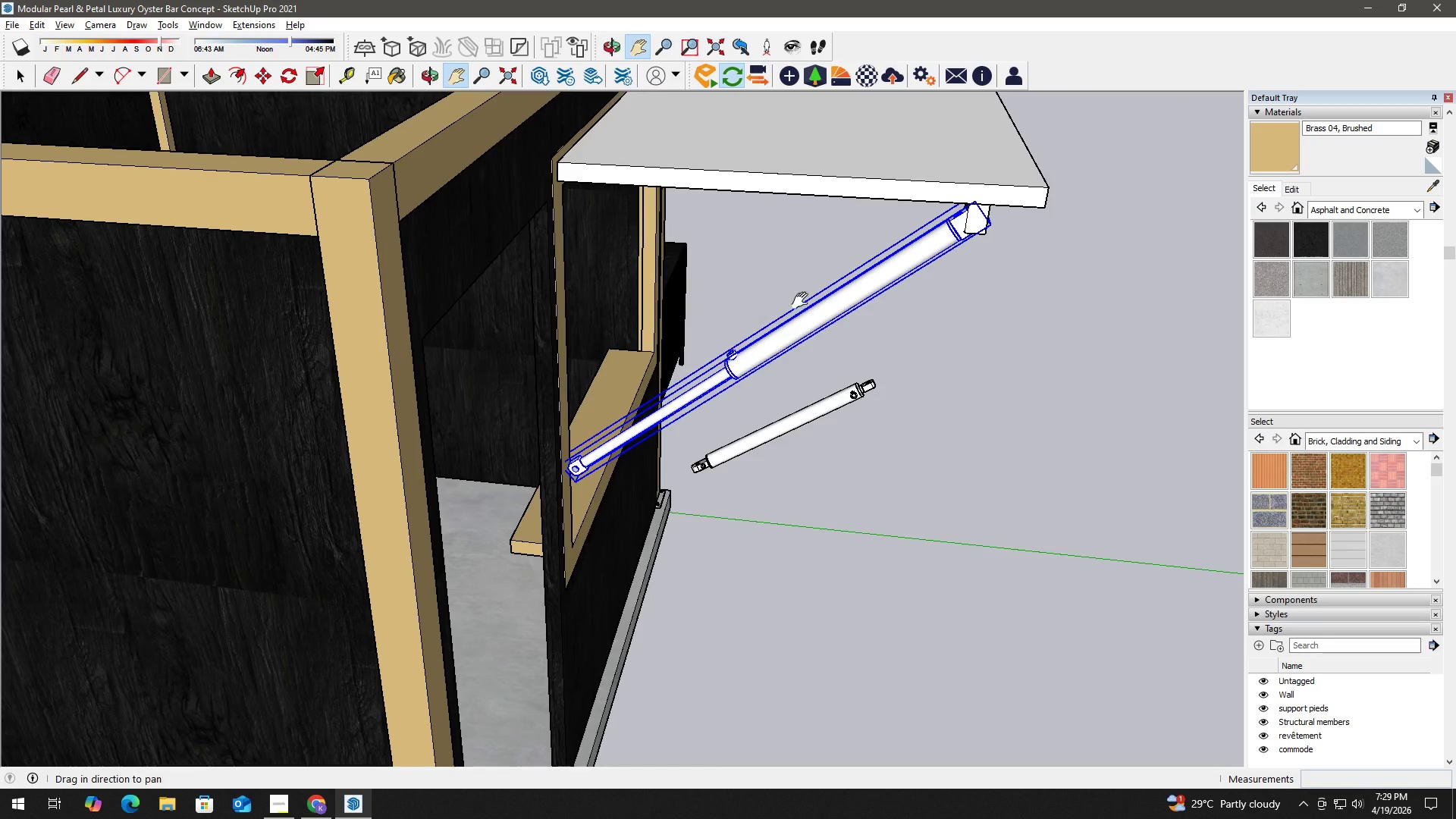 
key(Space)
 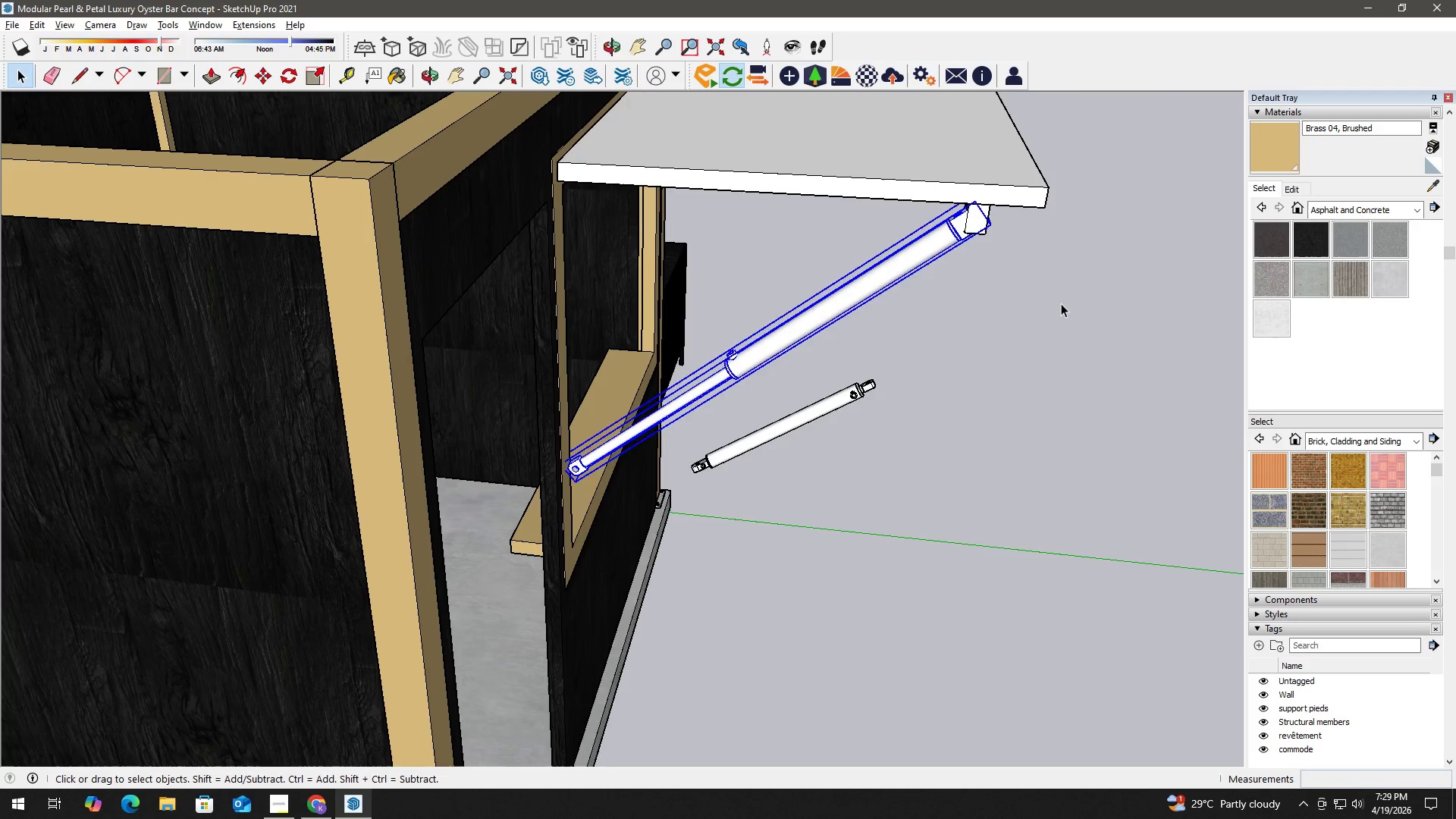 
left_click([1062, 303])
 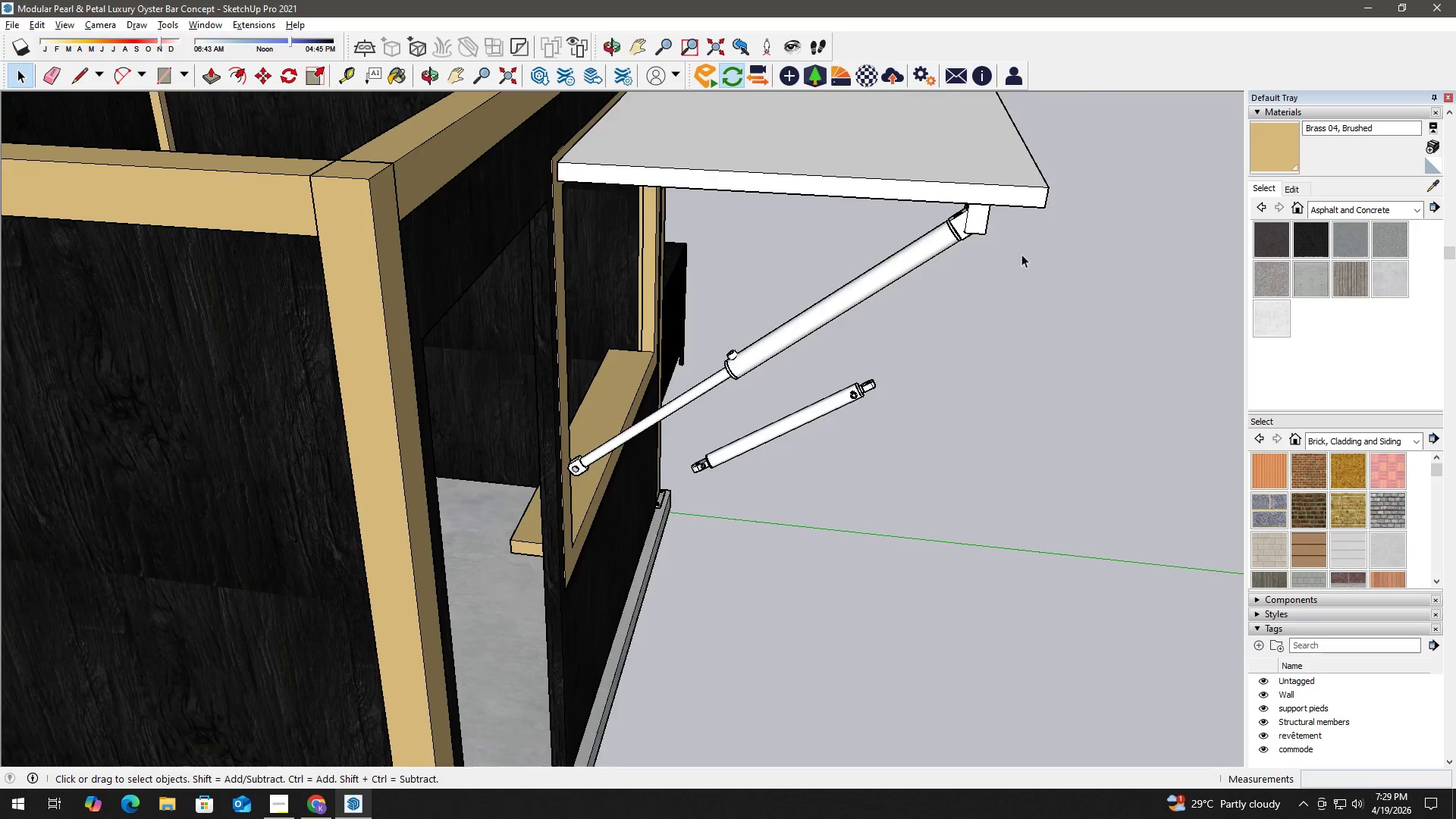 
scroll: coordinate [493, 108], scroll_direction: up, amount: 5.0
 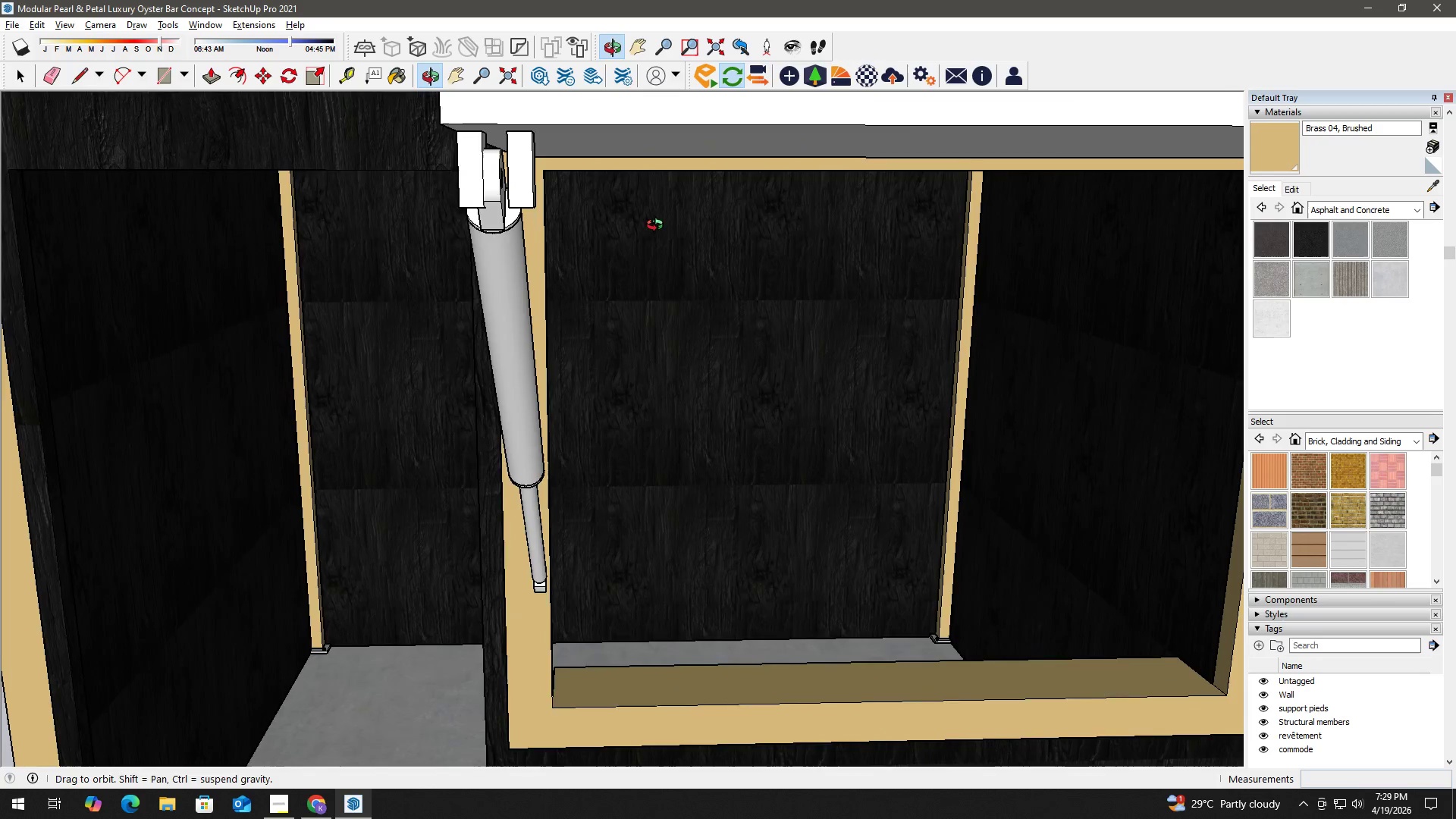 
left_click([464, 178])
 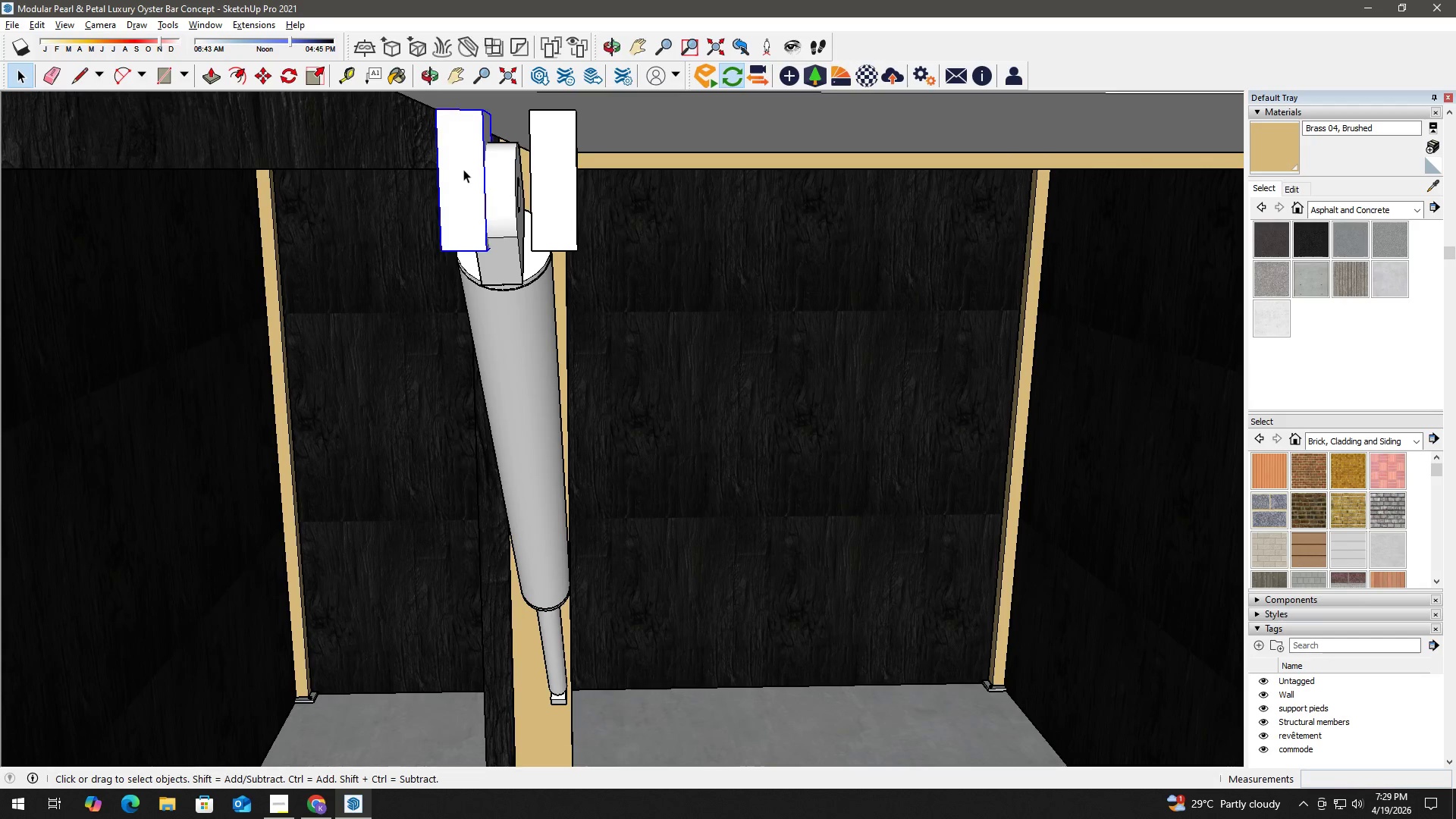 
scroll: coordinate [466, 138], scroll_direction: up, amount: 12.0
 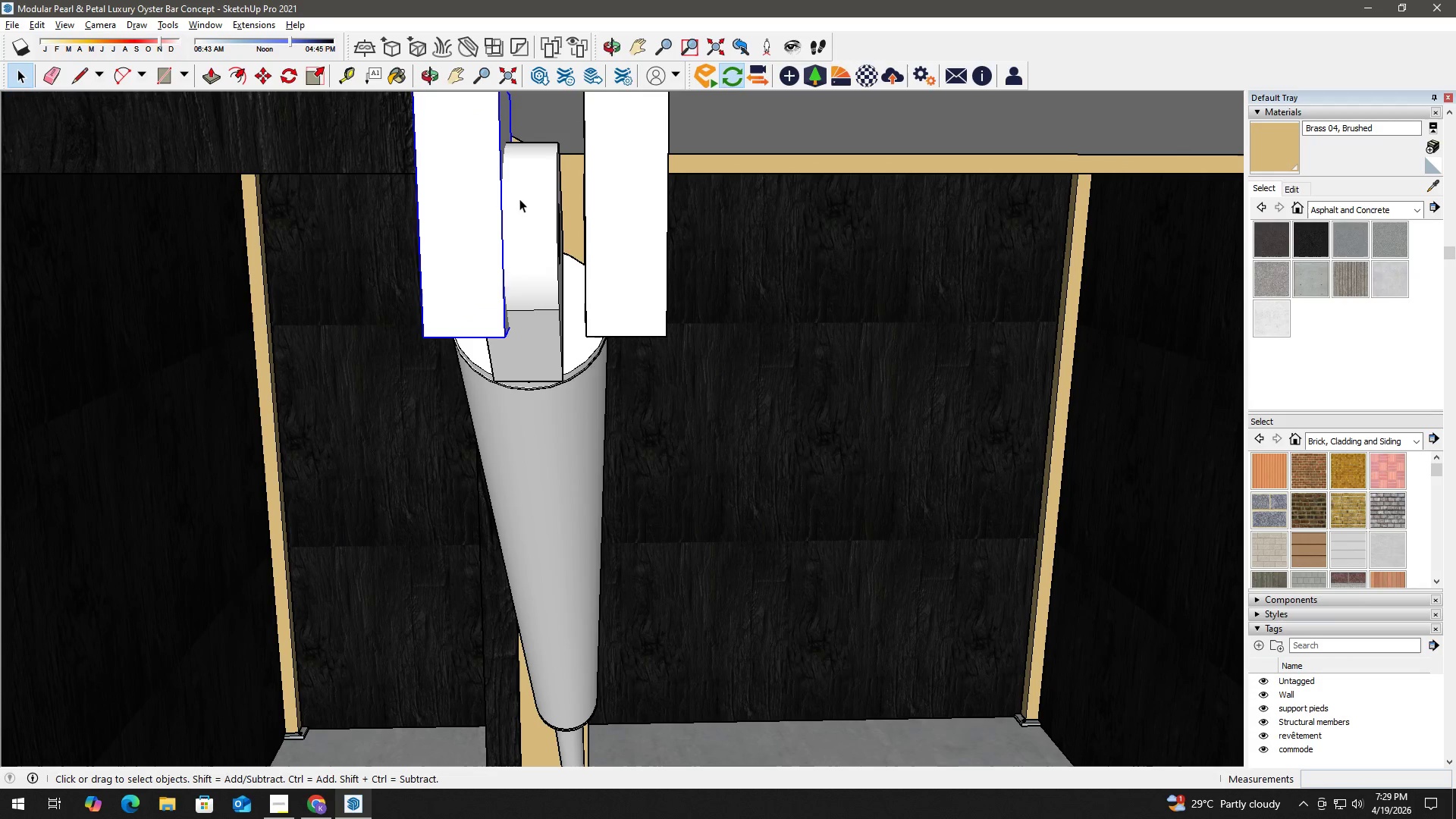 
key(M)
 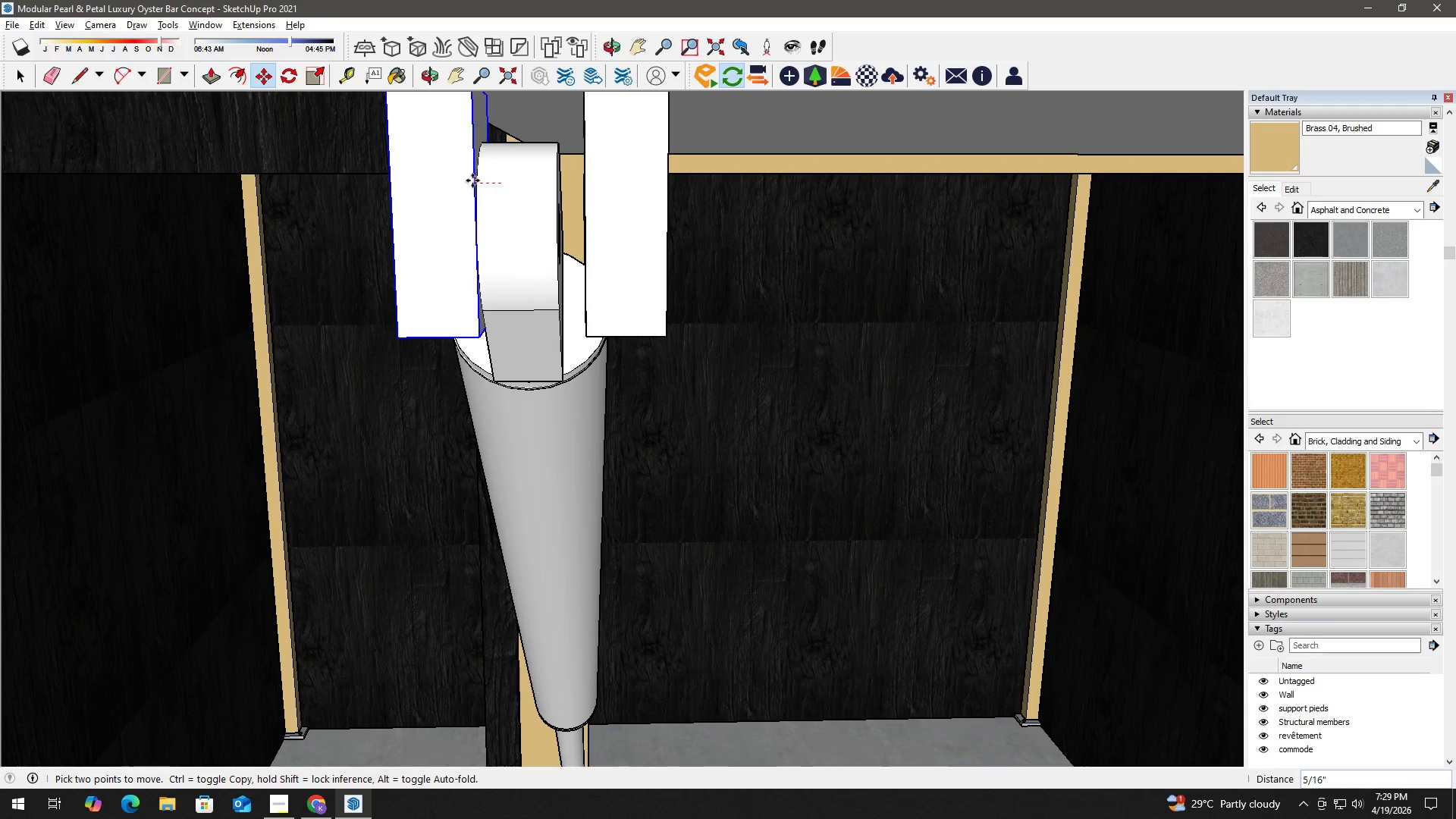 
left_click([472, 180])
 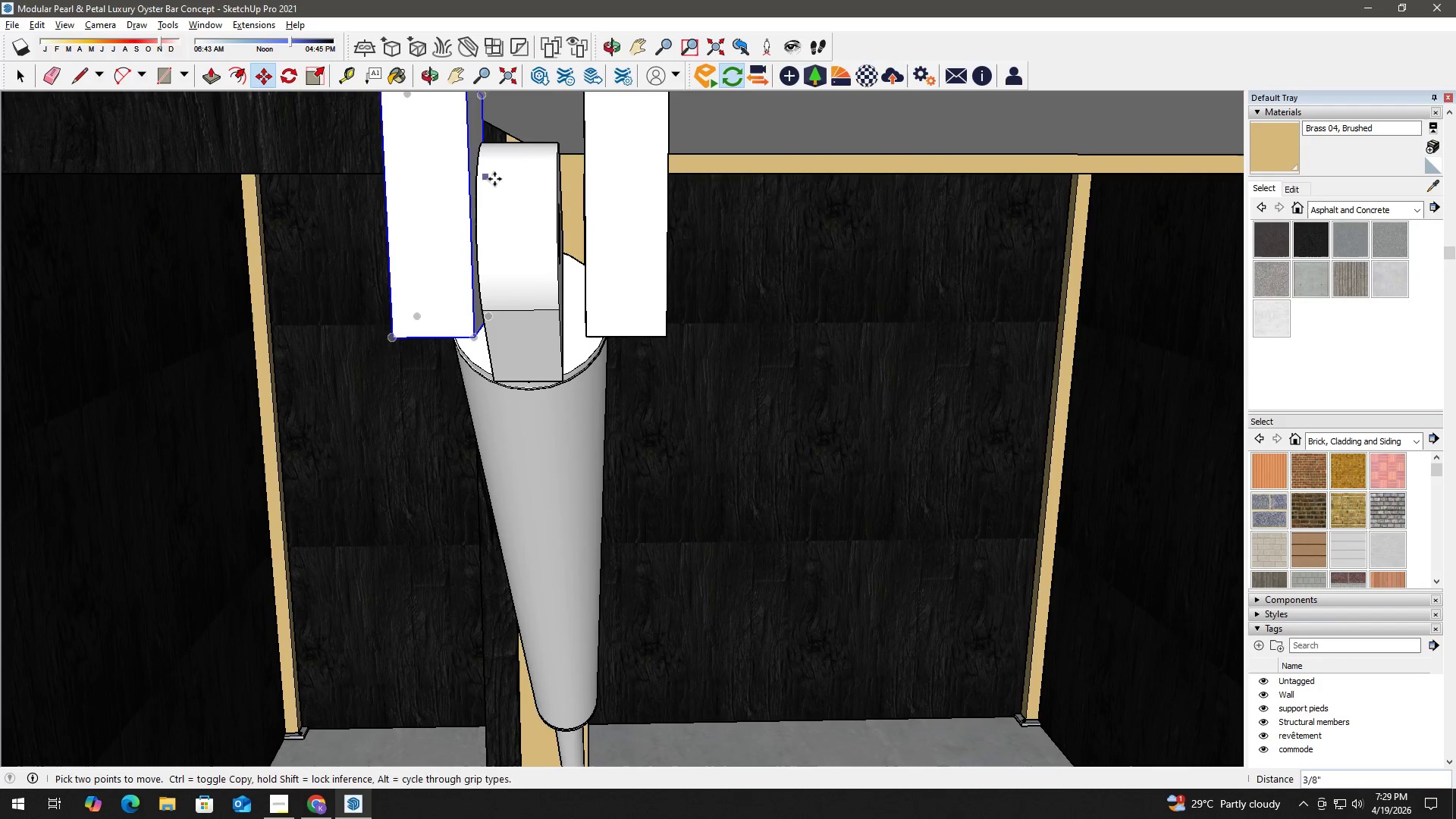 
scroll: coordinate [475, 181], scroll_direction: up, amount: 5.0
 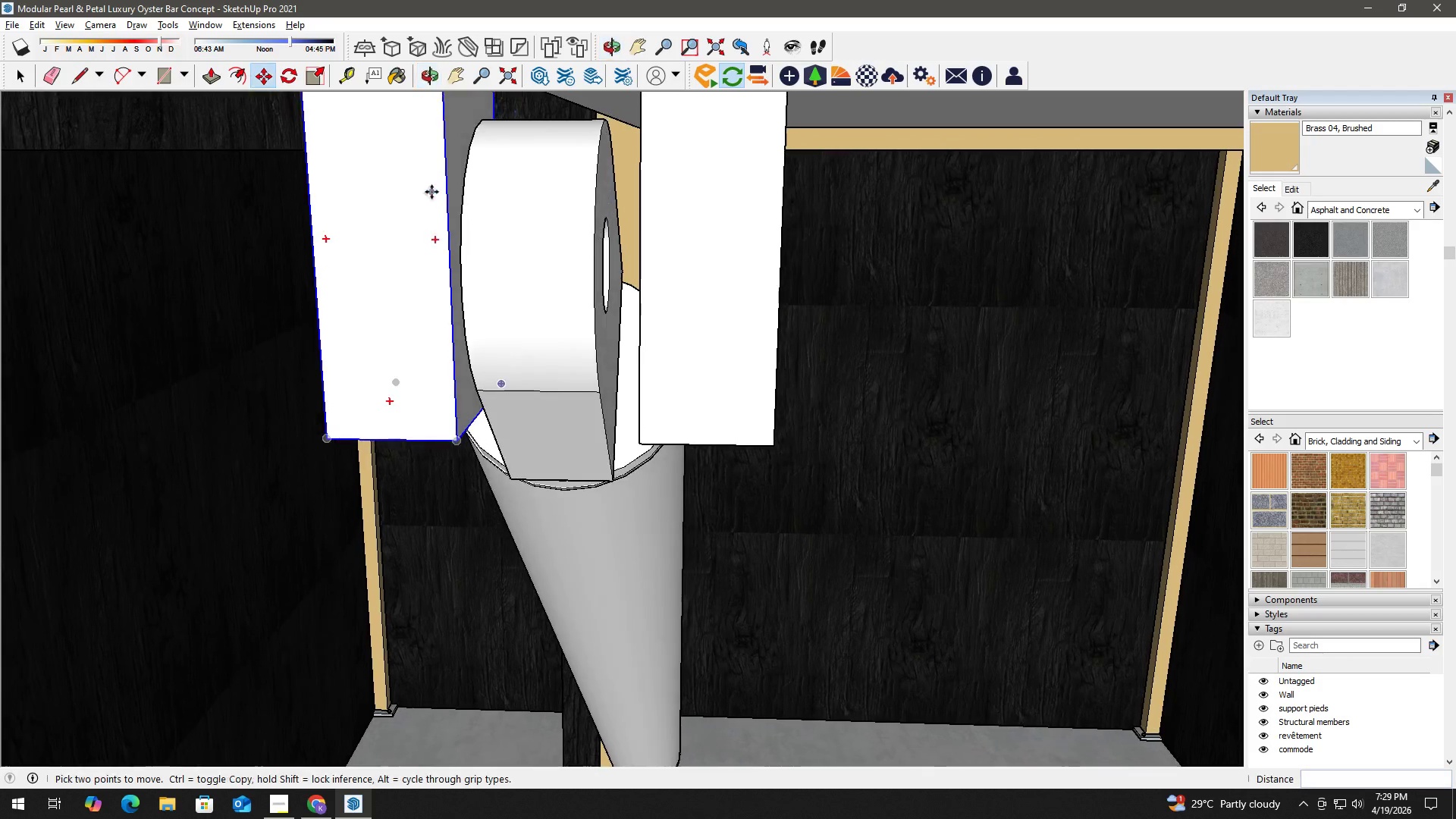 
key(Space)
 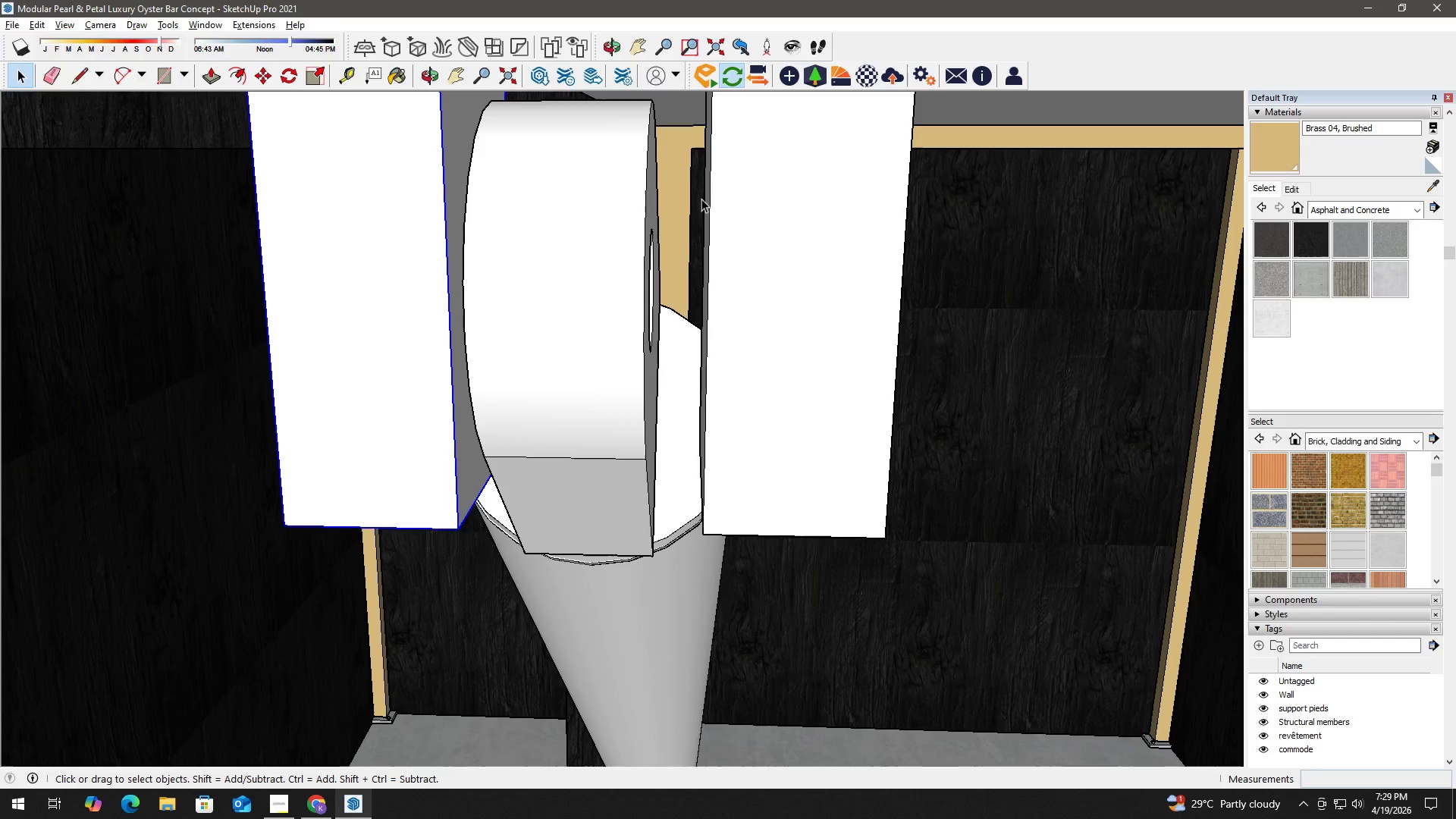 
scroll: coordinate [563, 212], scroll_direction: up, amount: 4.0
 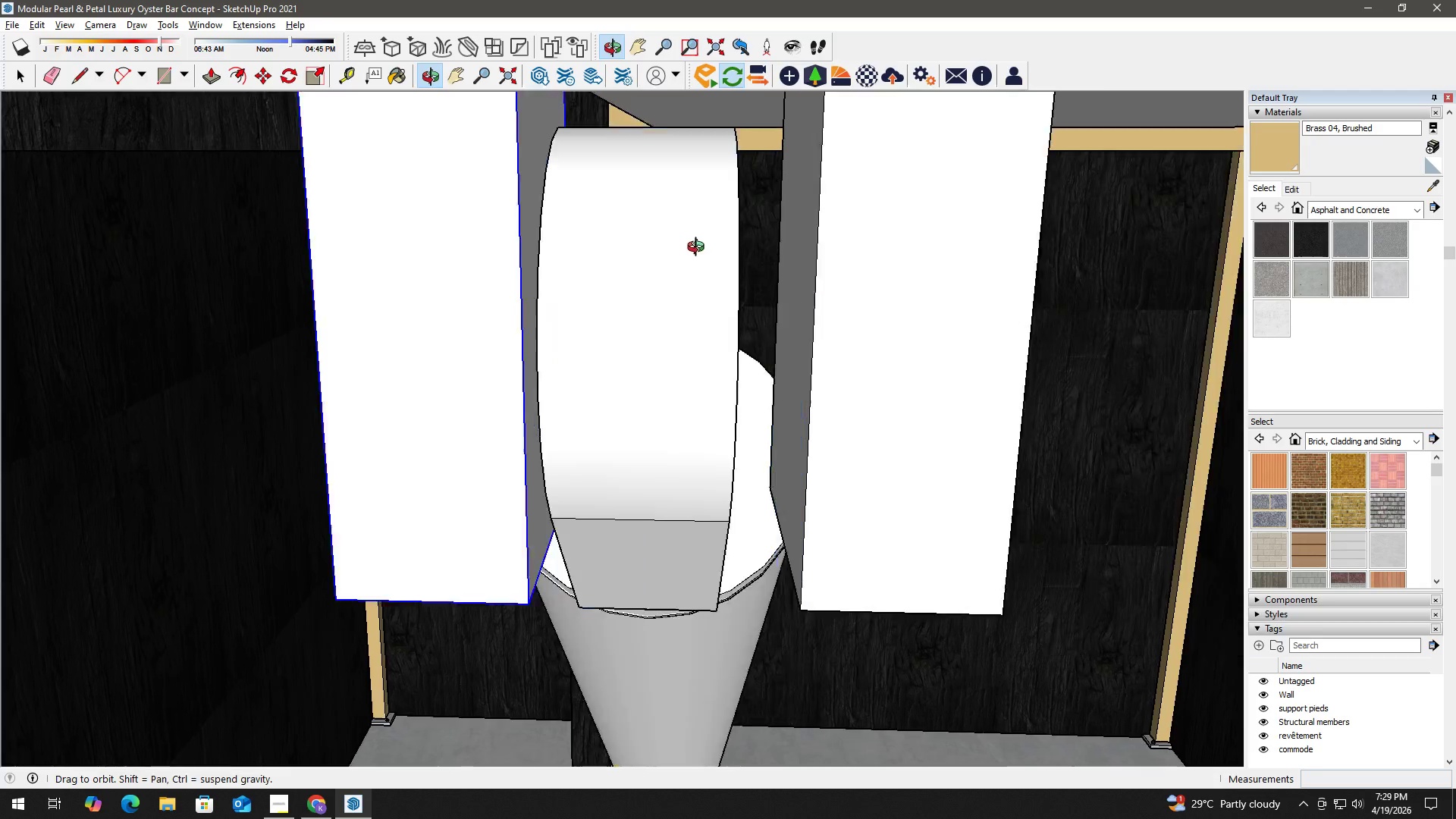 
key(H)
 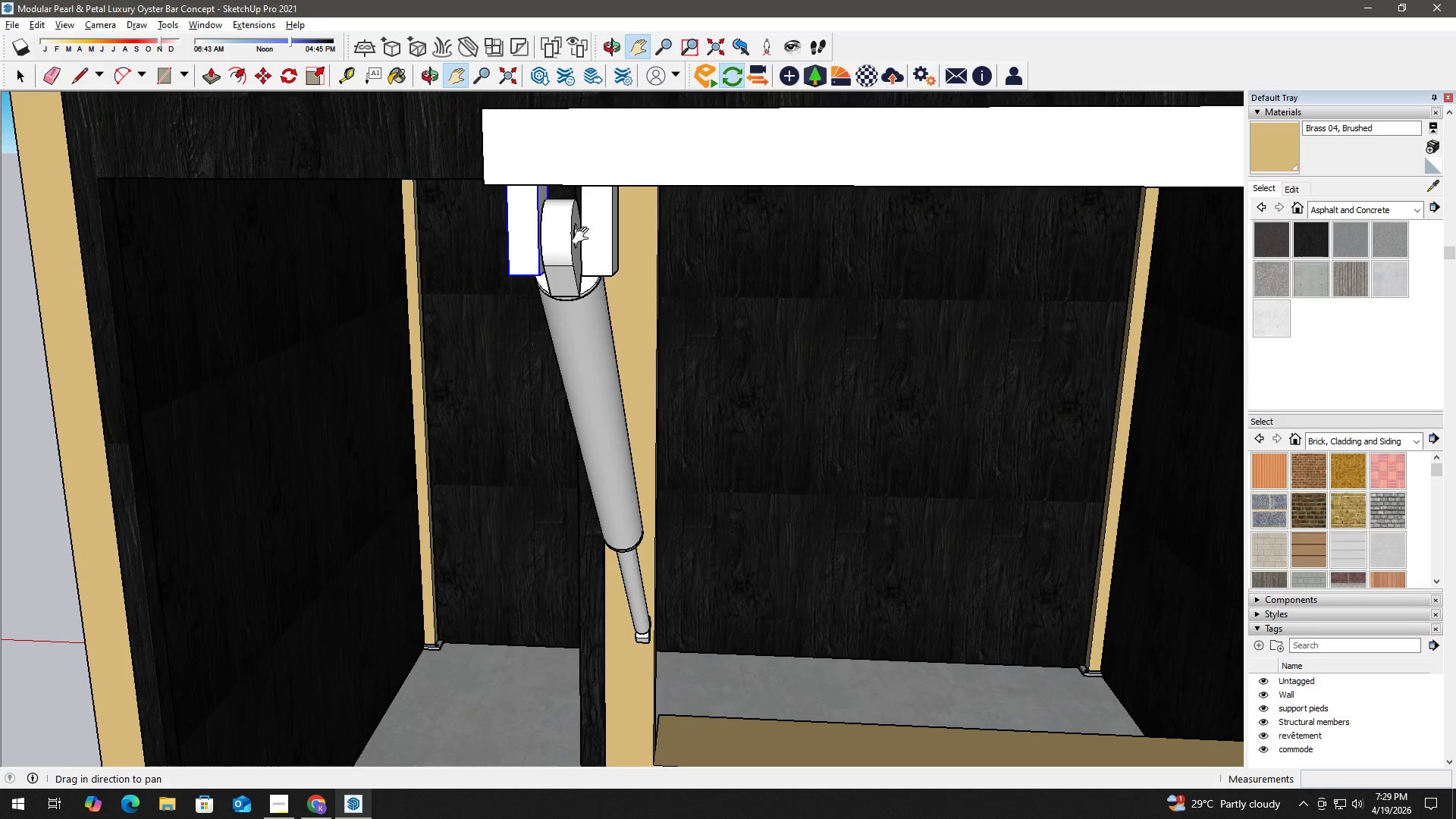 
scroll: coordinate [677, 245], scroll_direction: down, amount: 2.0
 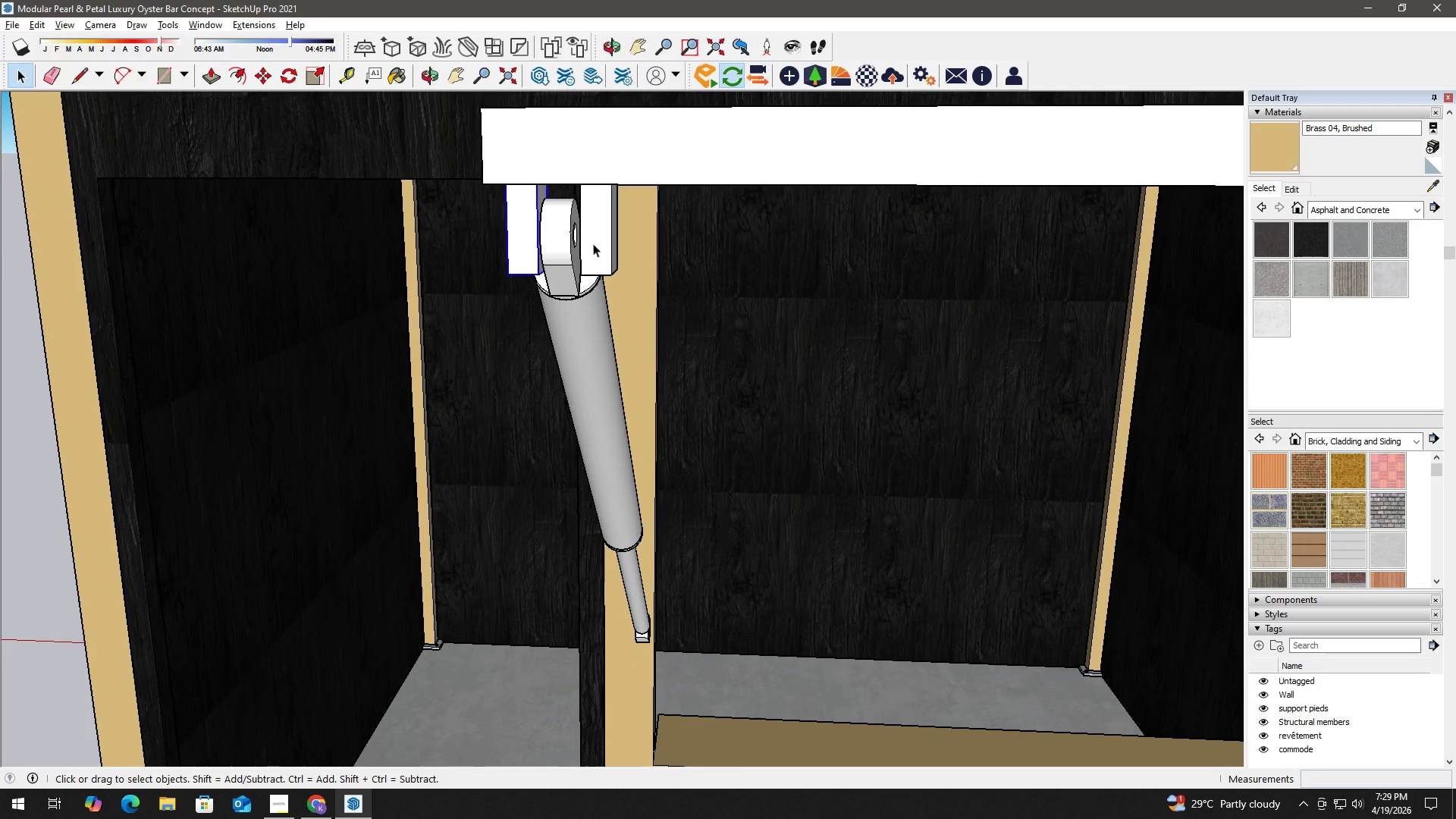 
key(Space)
 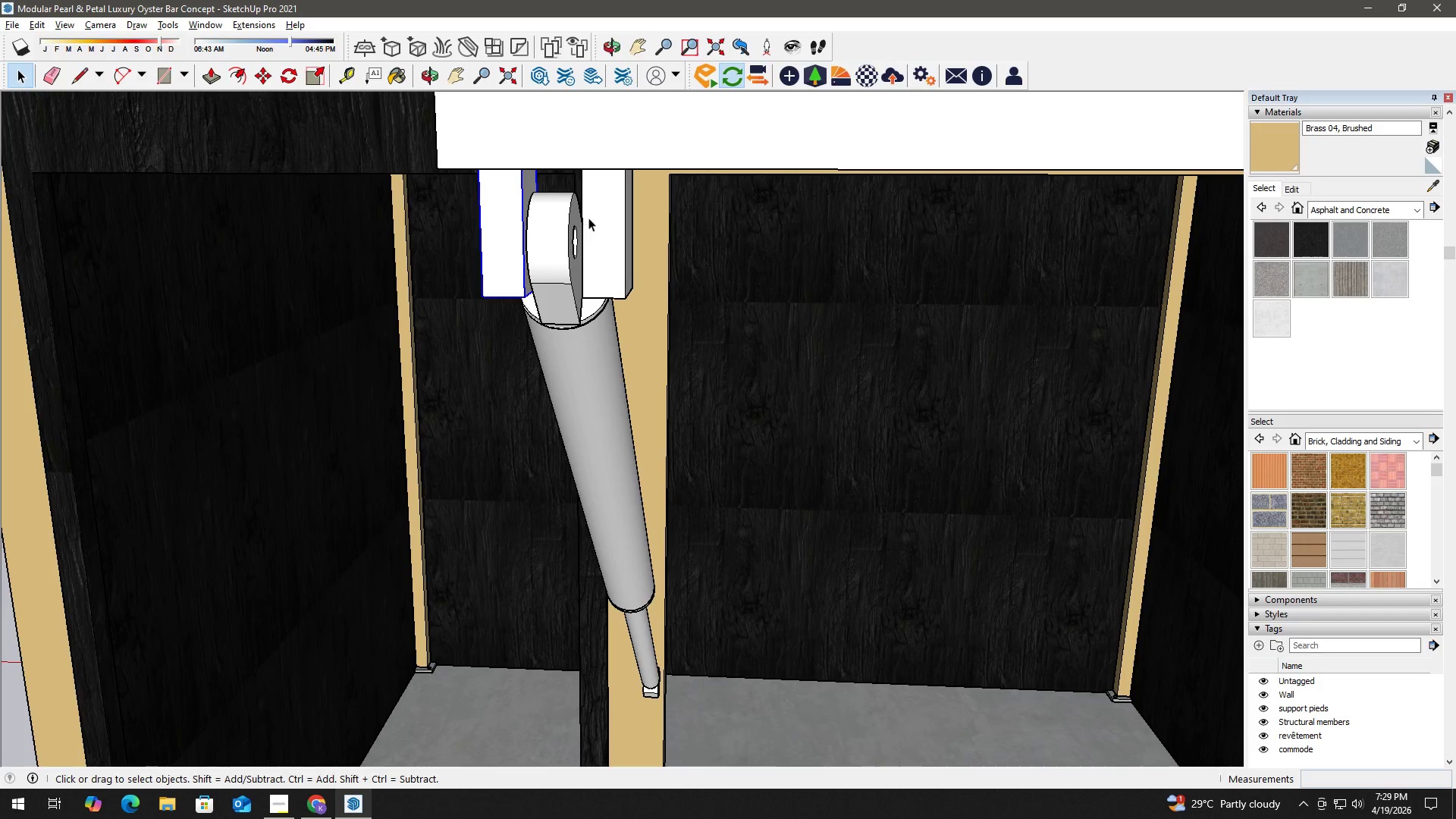 
left_click([592, 218])
 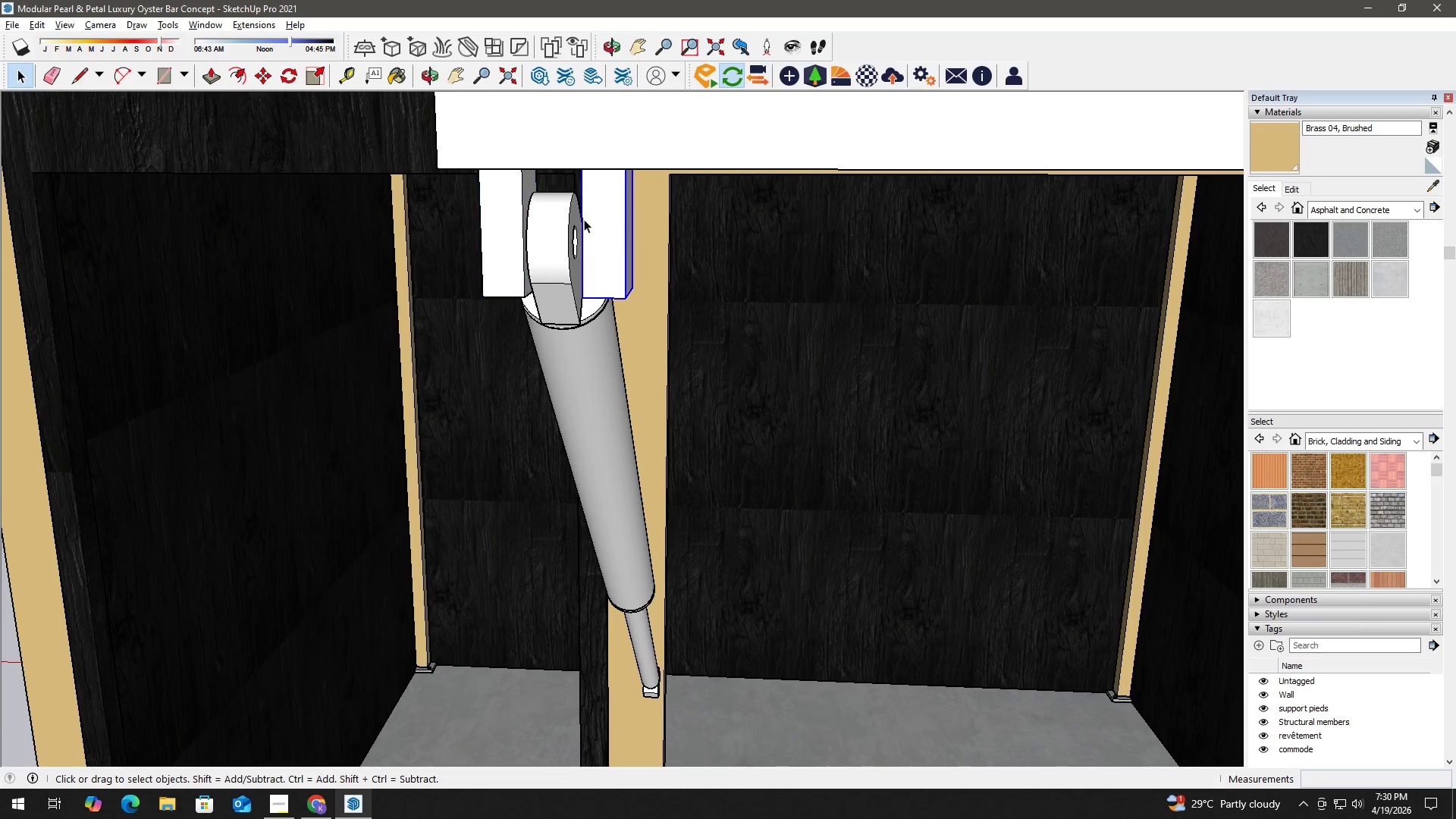 
scroll: coordinate [583, 219], scroll_direction: up, amount: 6.0
 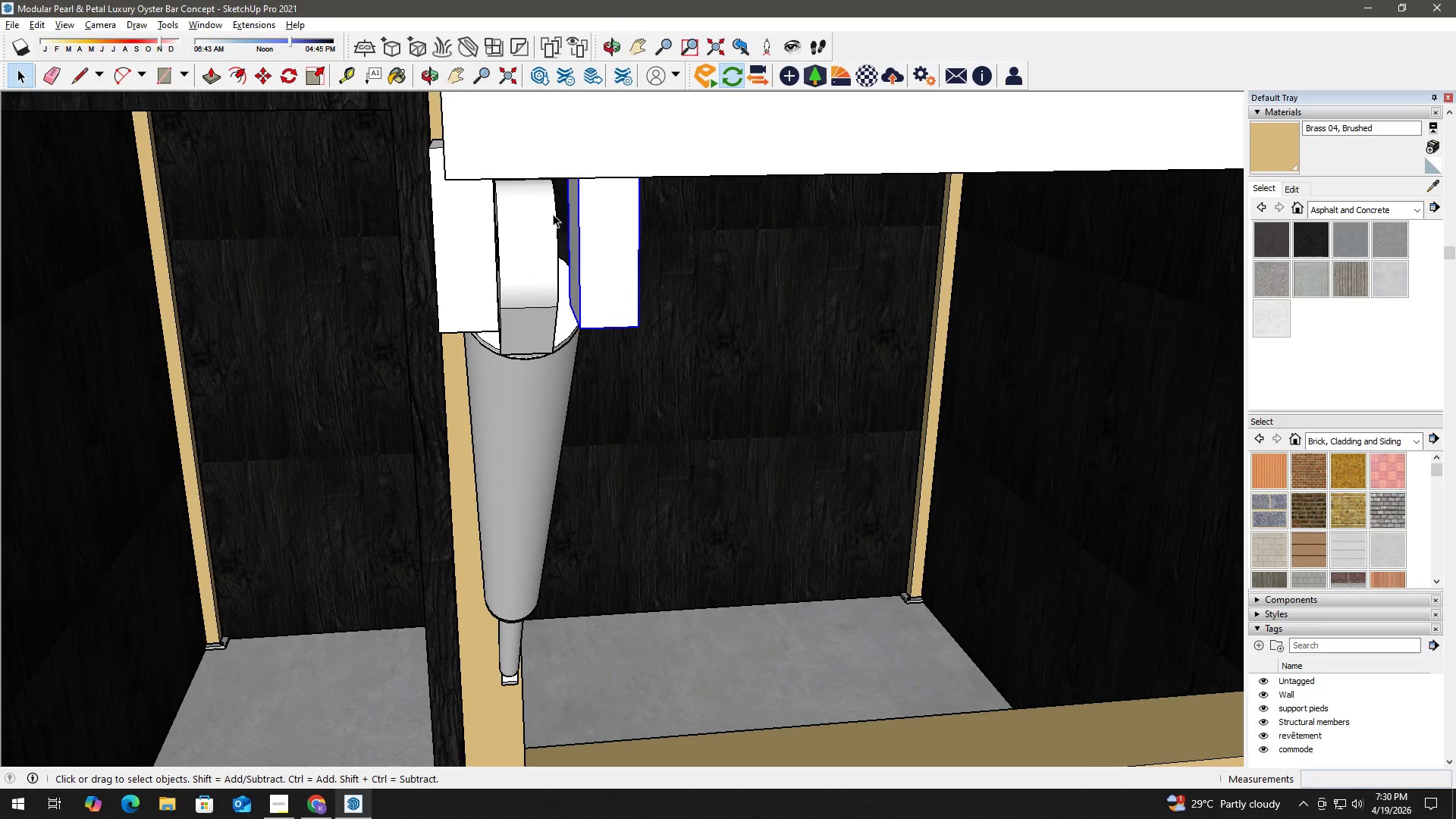 
key(T)
 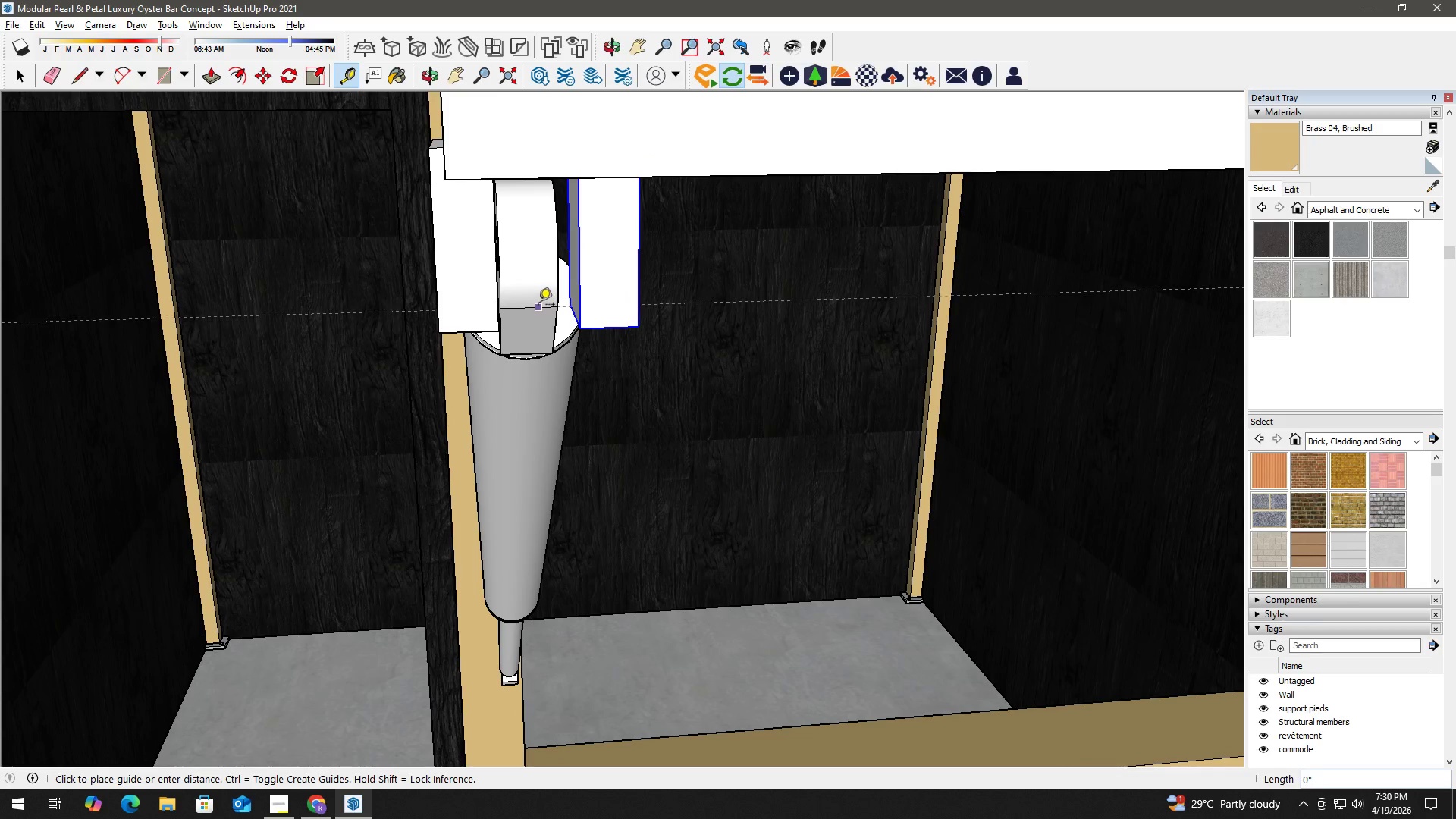 
double_click([540, 305])
 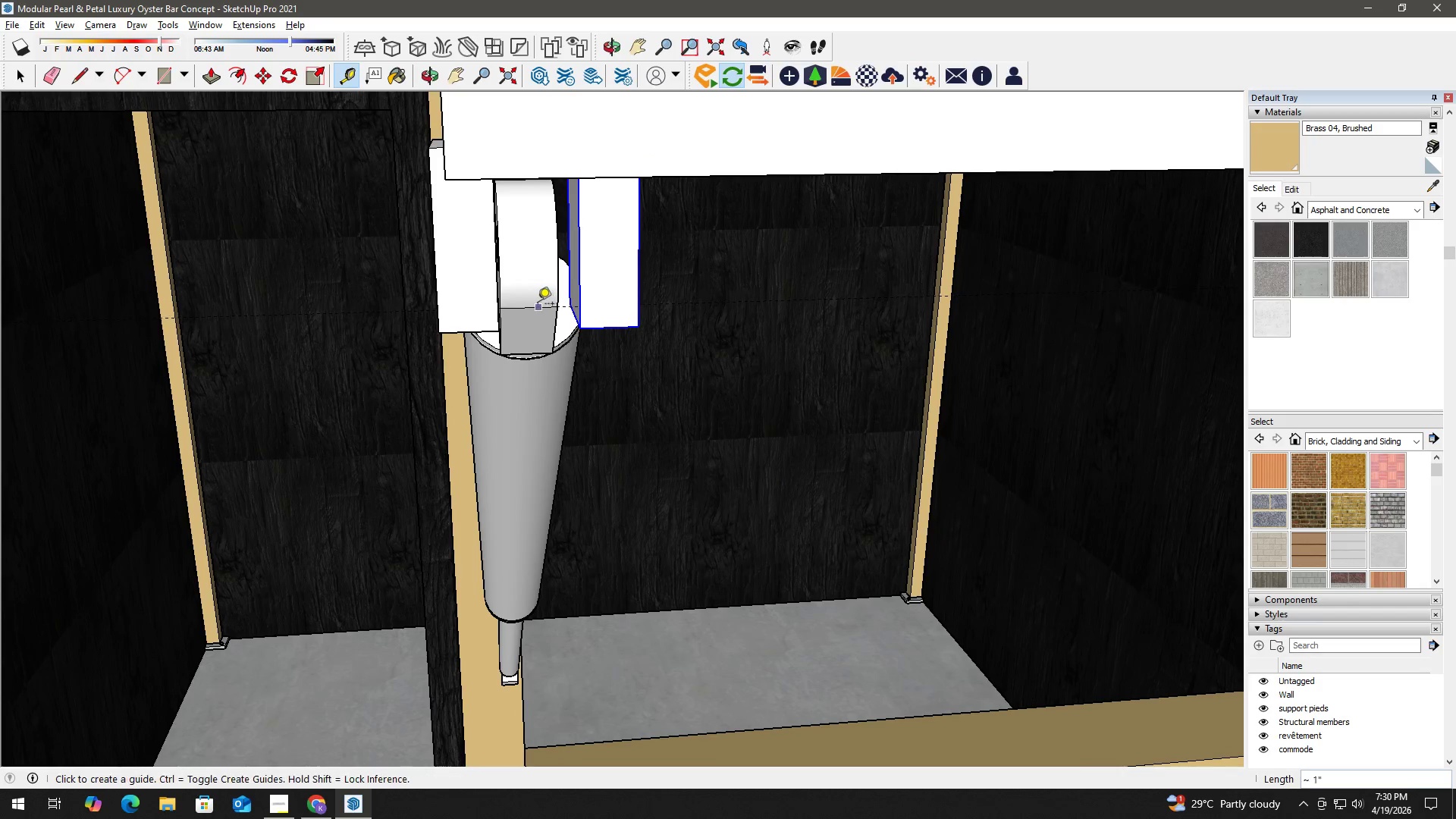 
key(Space)
 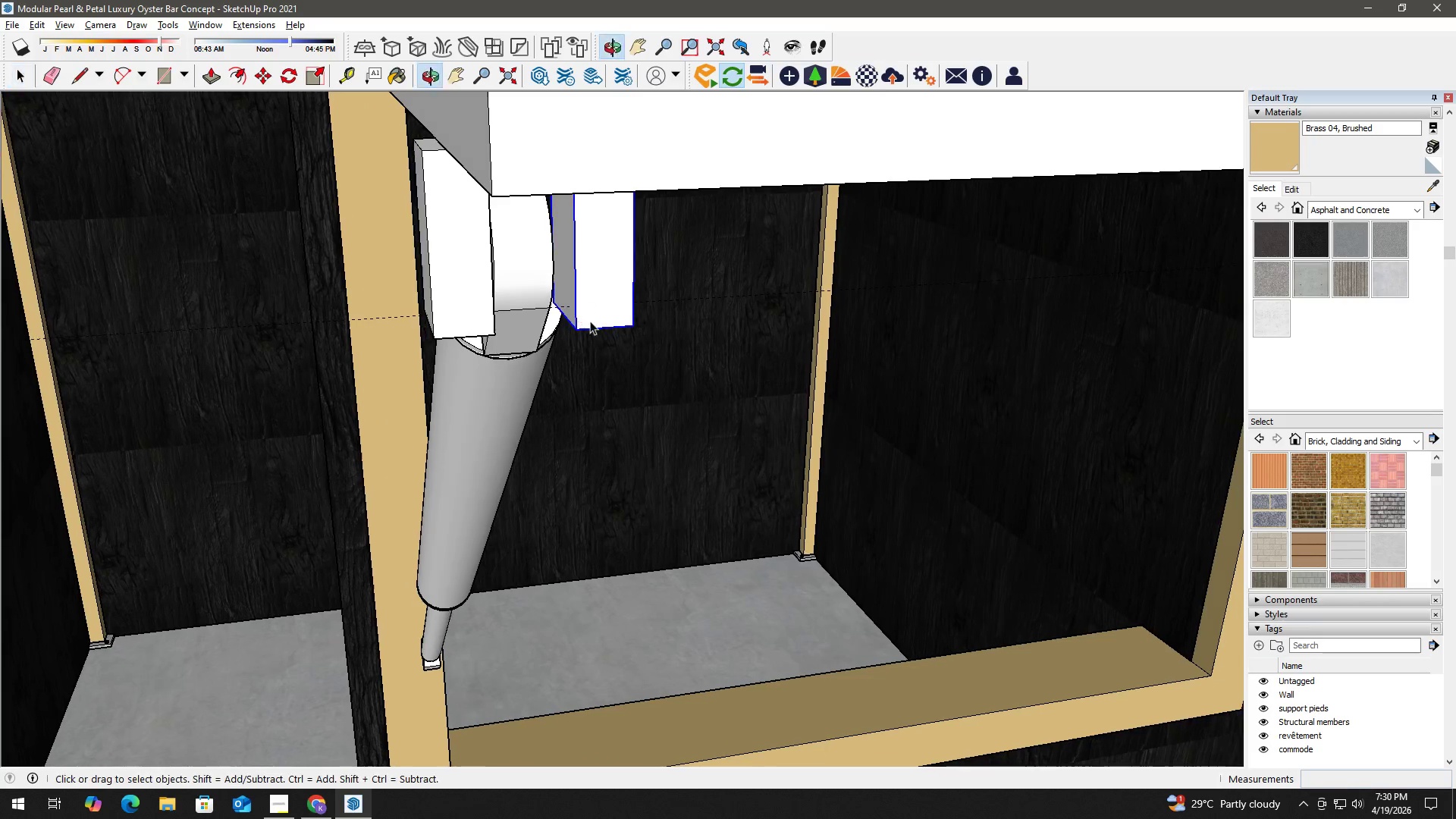 
scroll: coordinate [562, 306], scroll_direction: up, amount: 6.0
 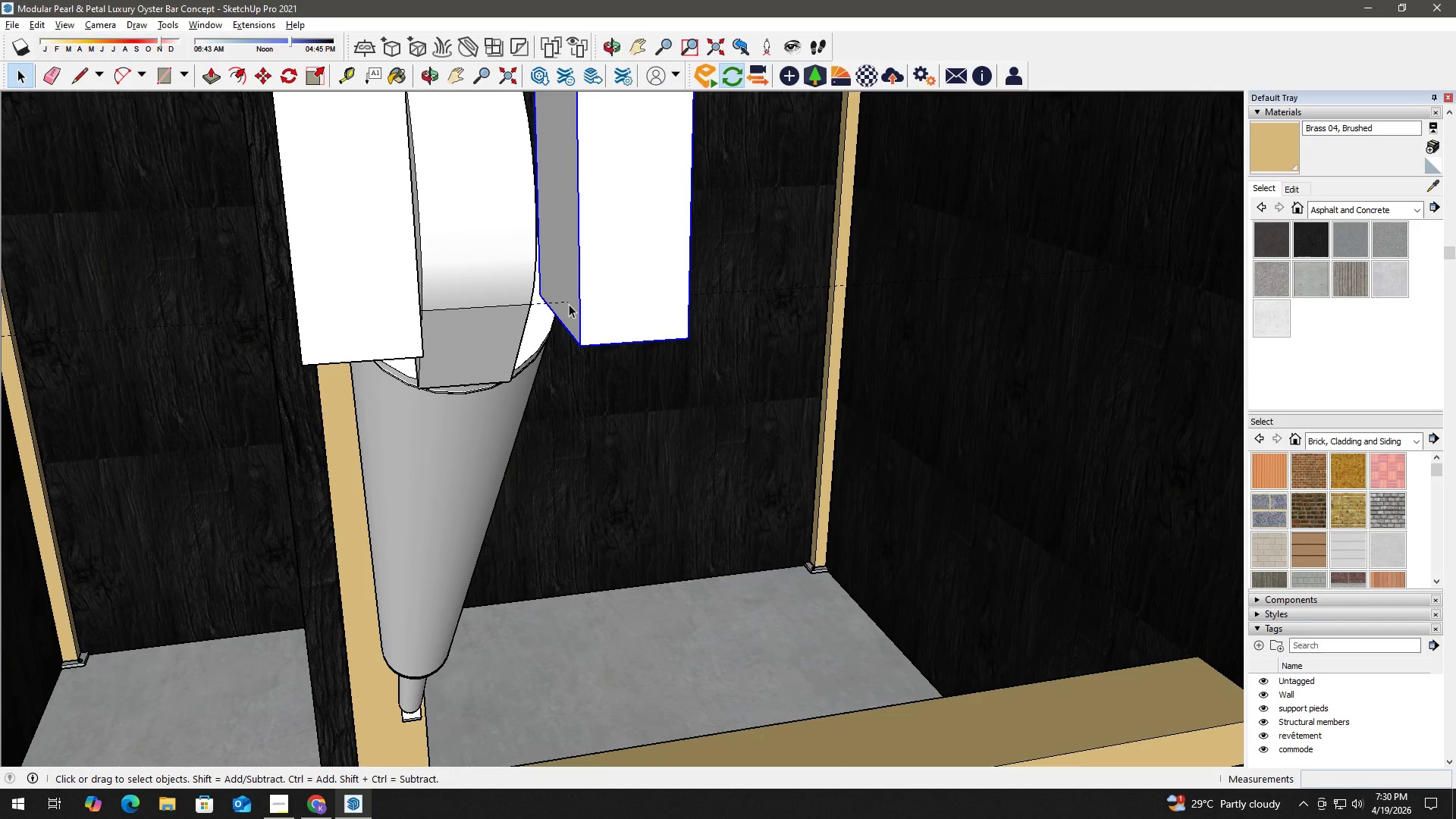 
key(M)
 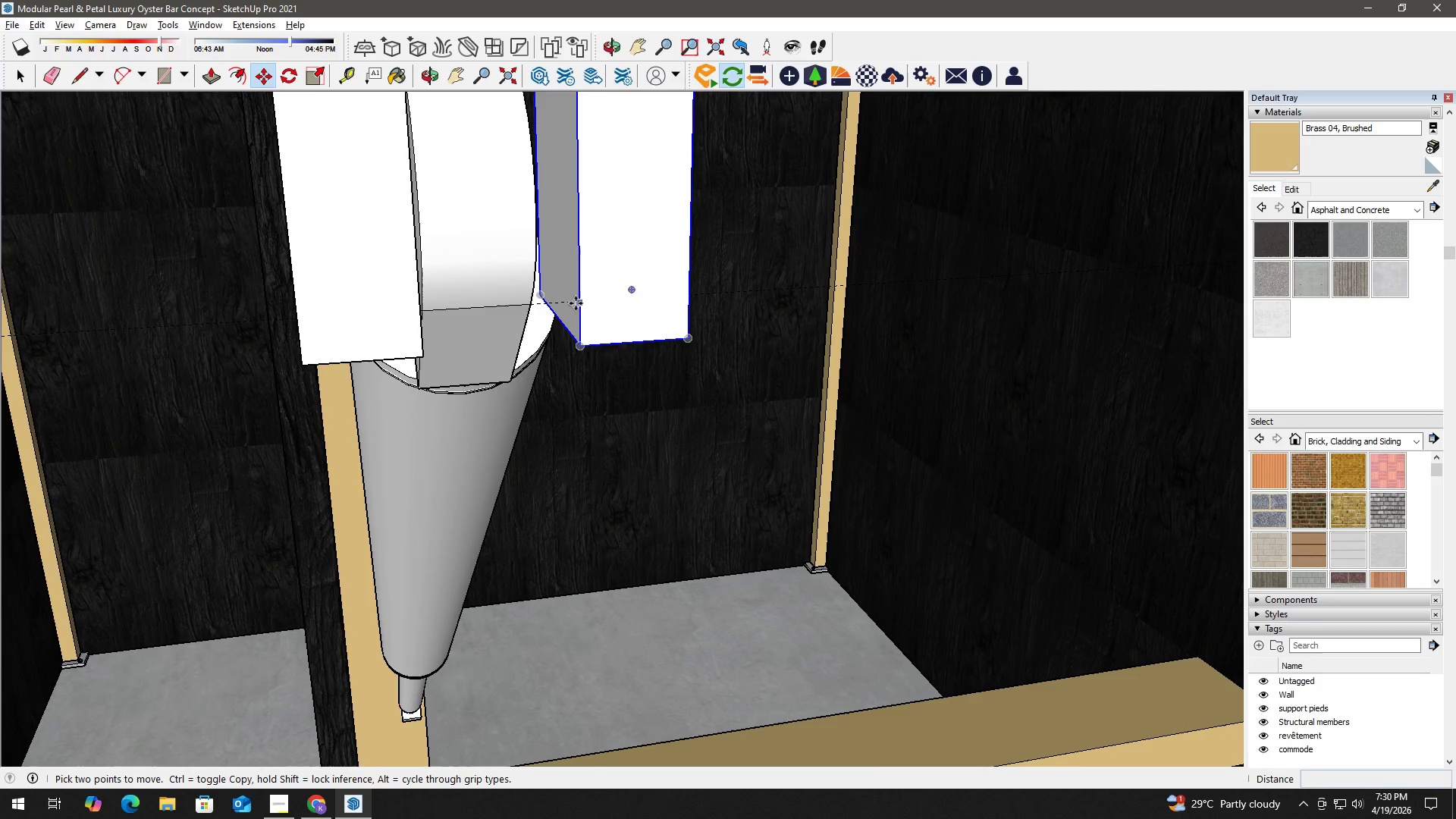 
left_click([567, 303])
 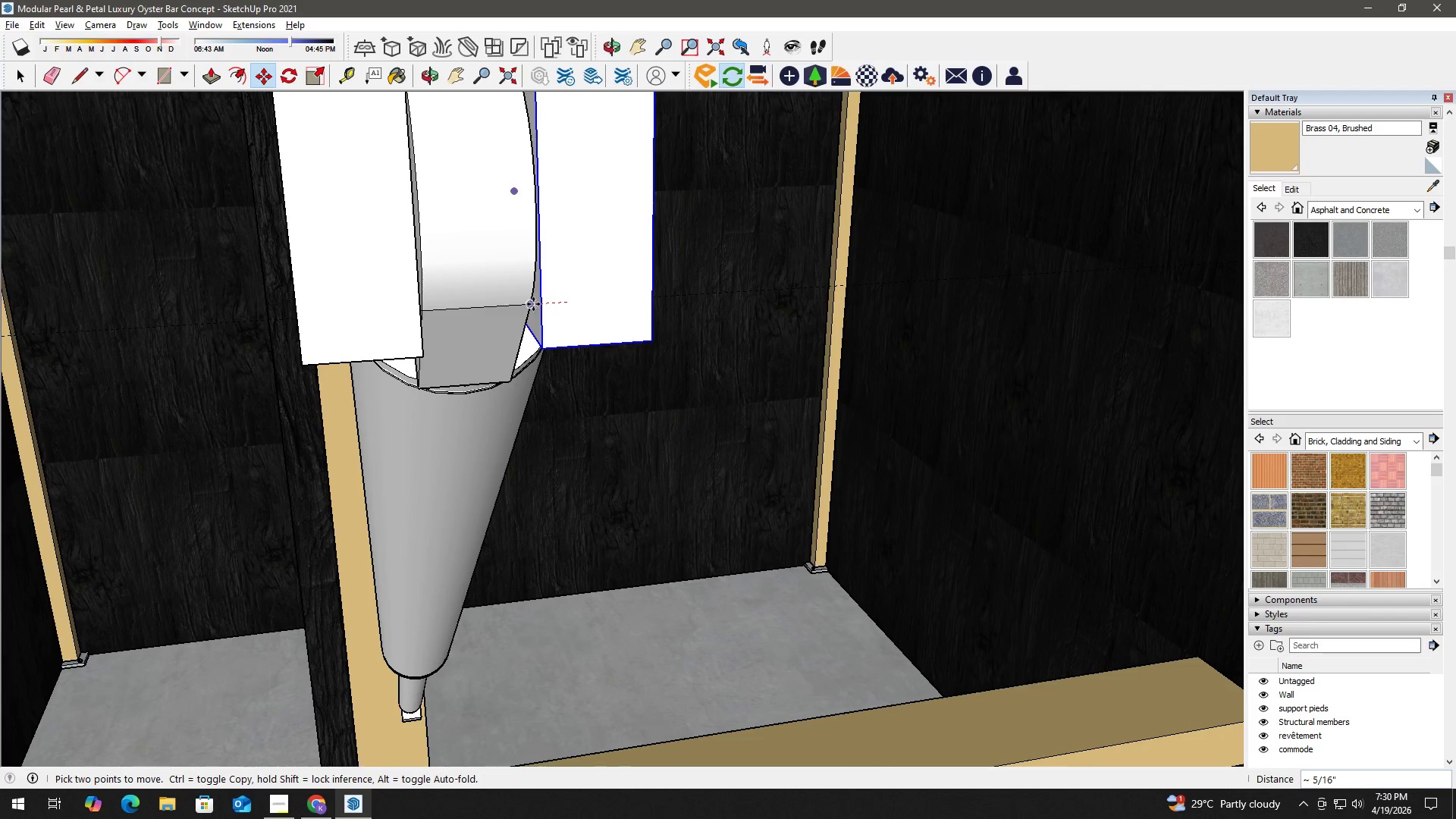 
left_click([533, 304])
 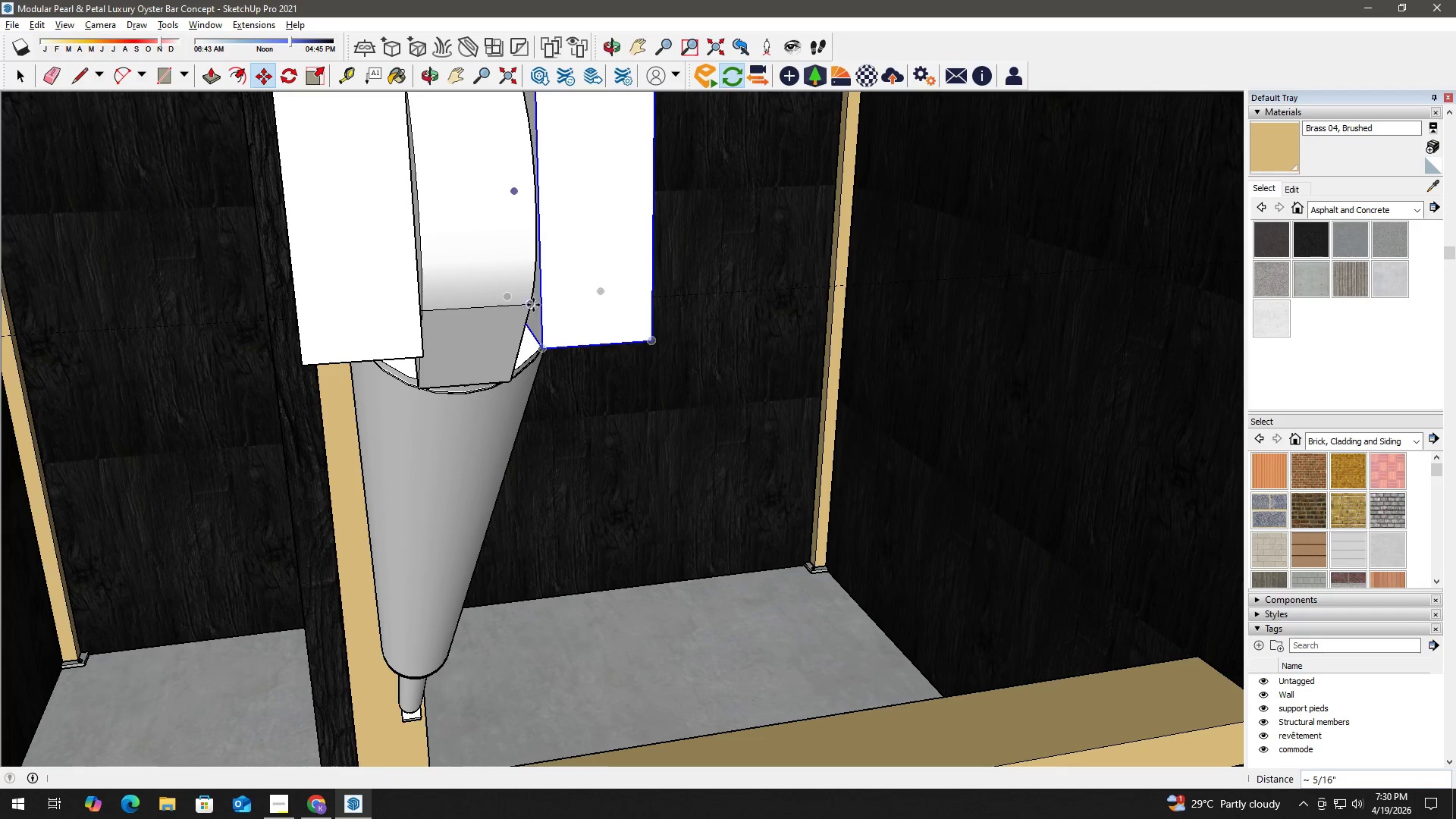 
key(Space)
 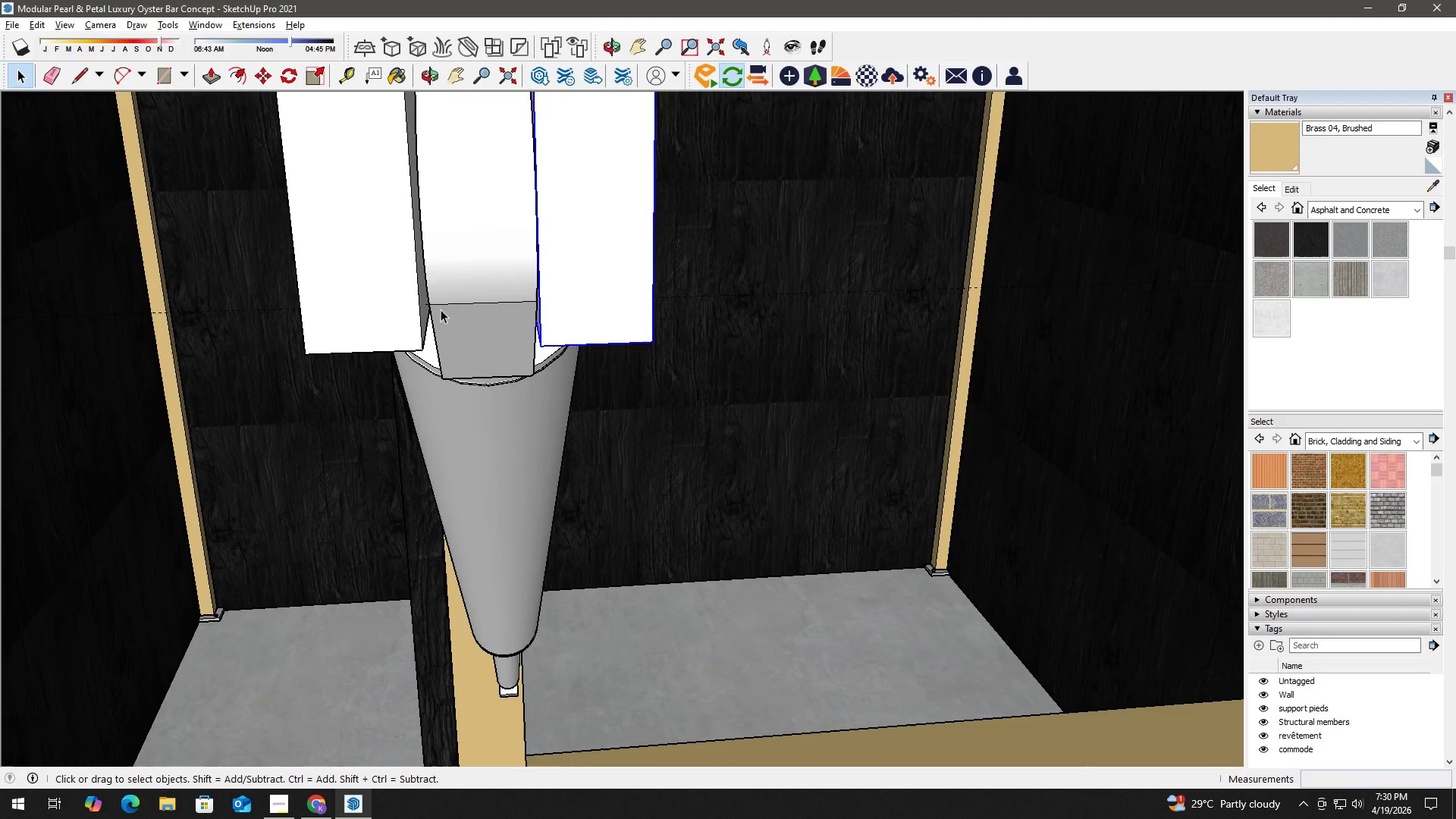 
scroll: coordinate [416, 306], scroll_direction: up, amount: 6.0
 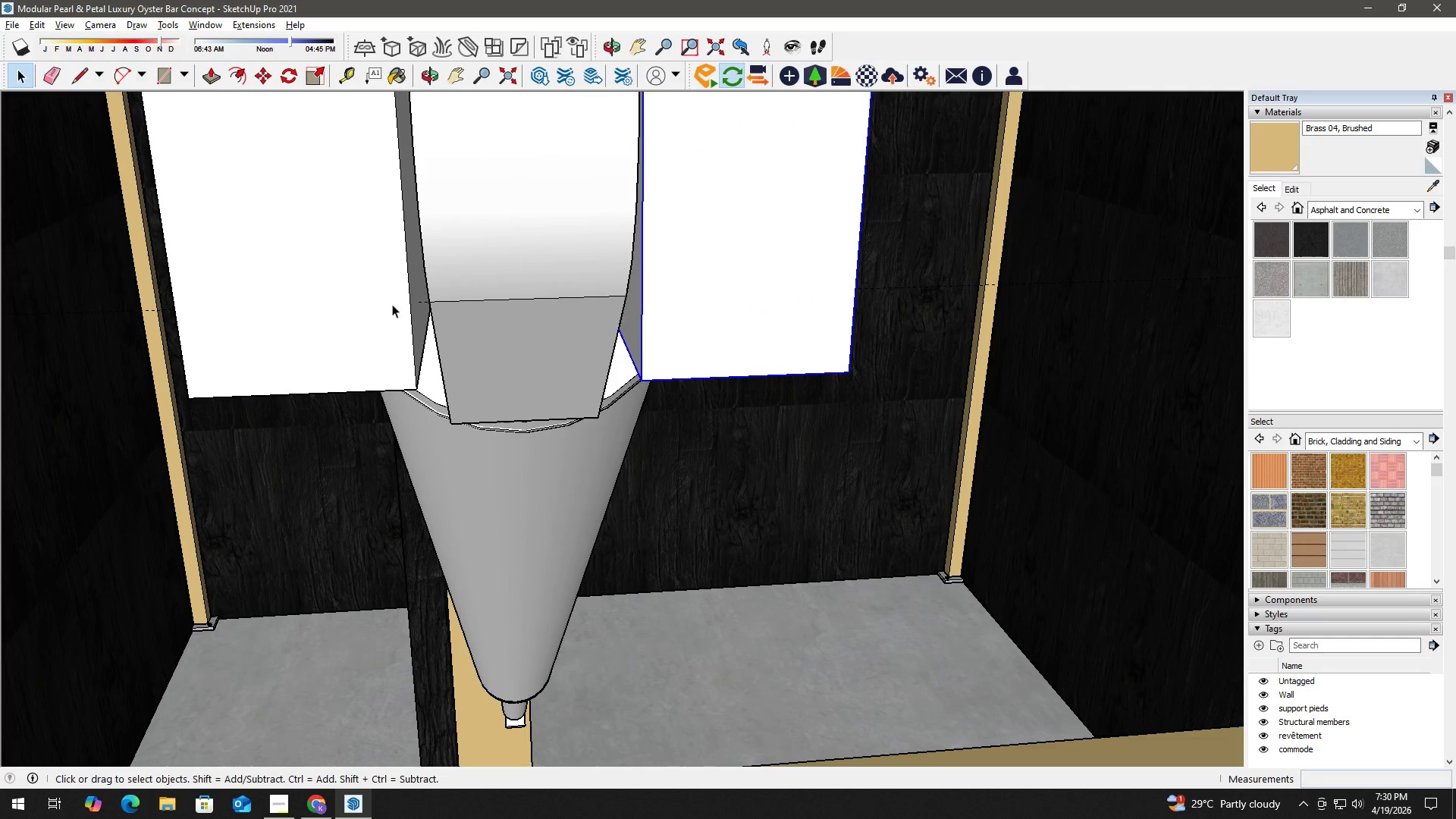 
key(Space)
 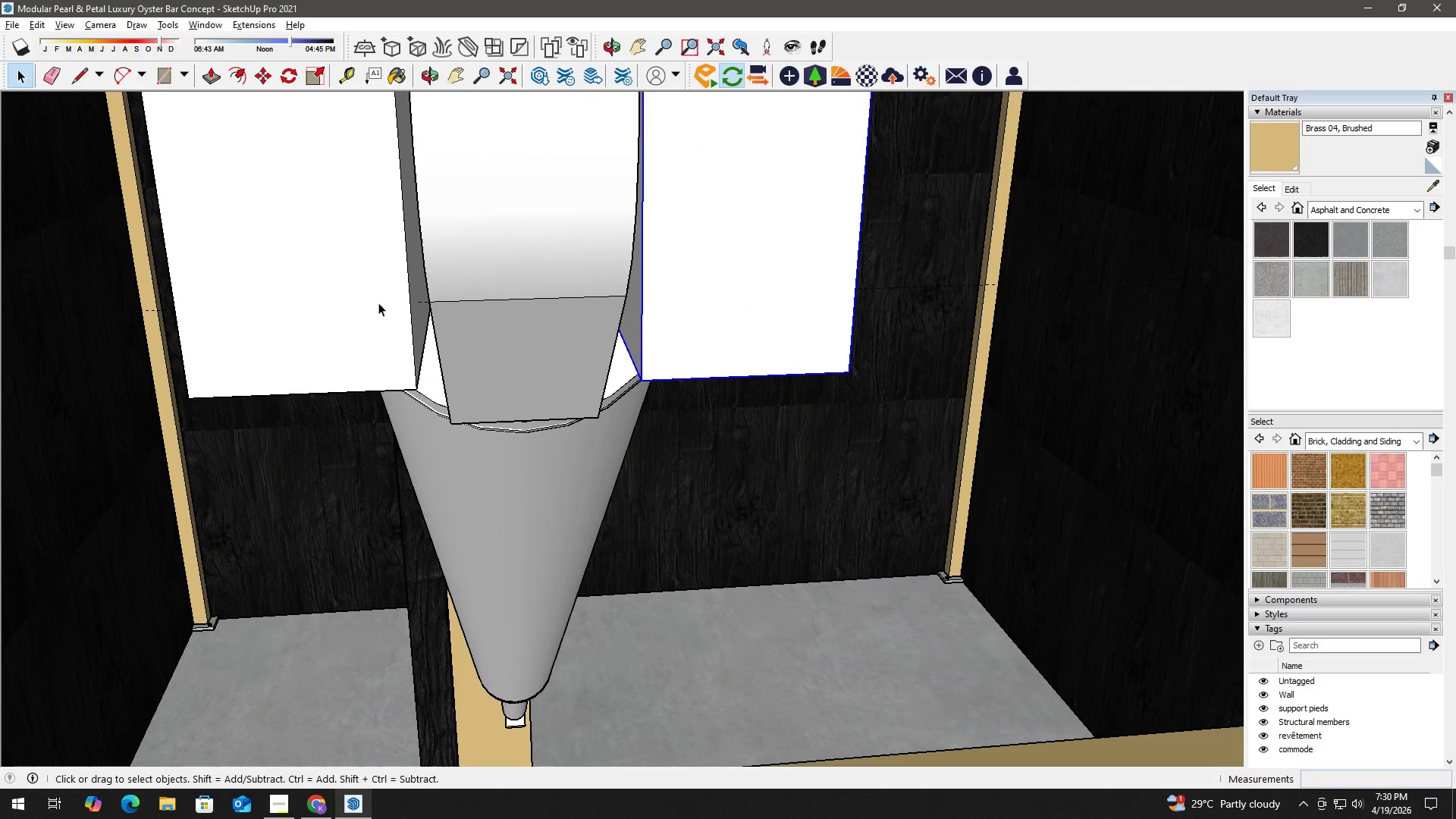 
left_click([378, 303])
 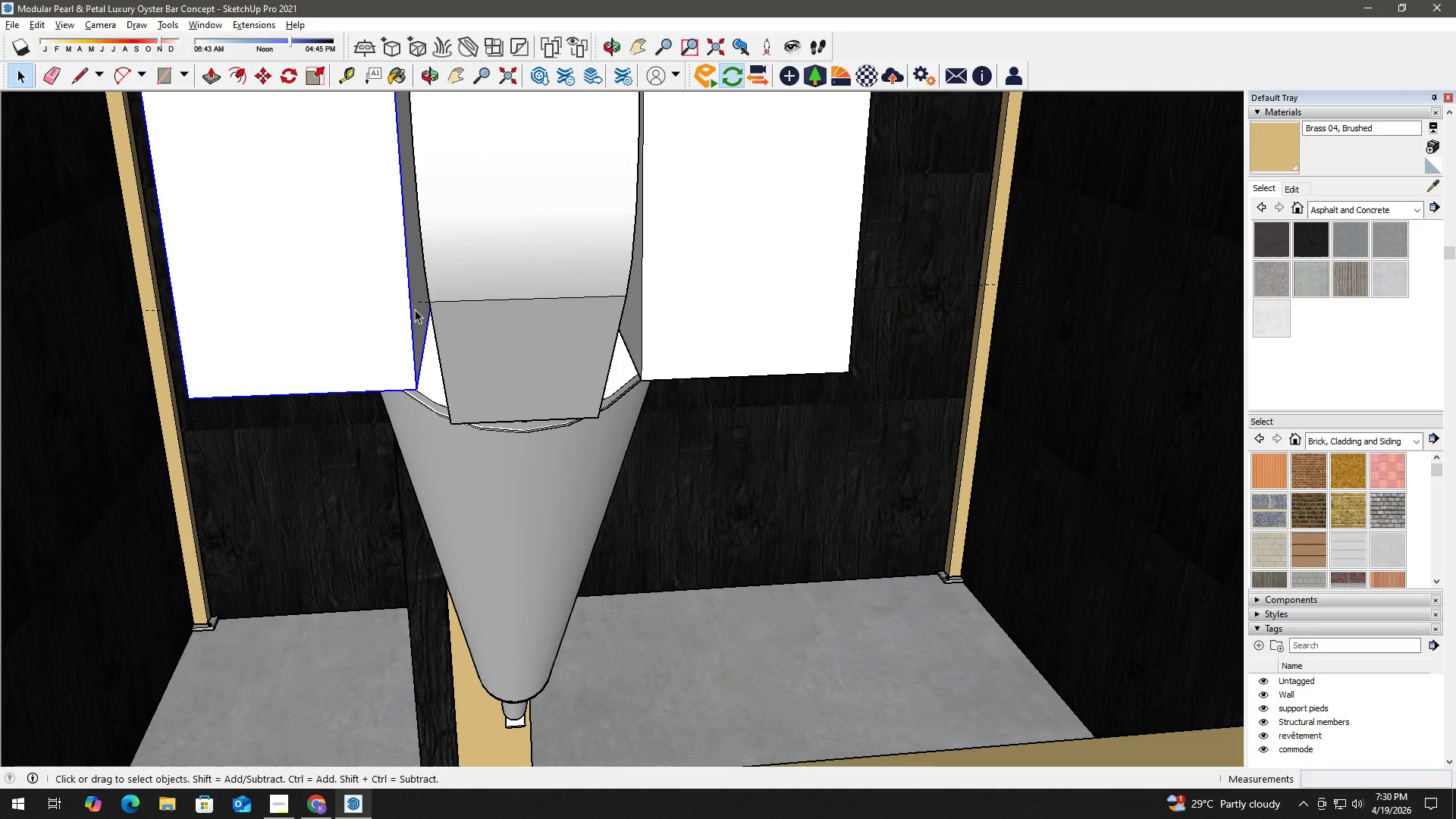 
key(M)
 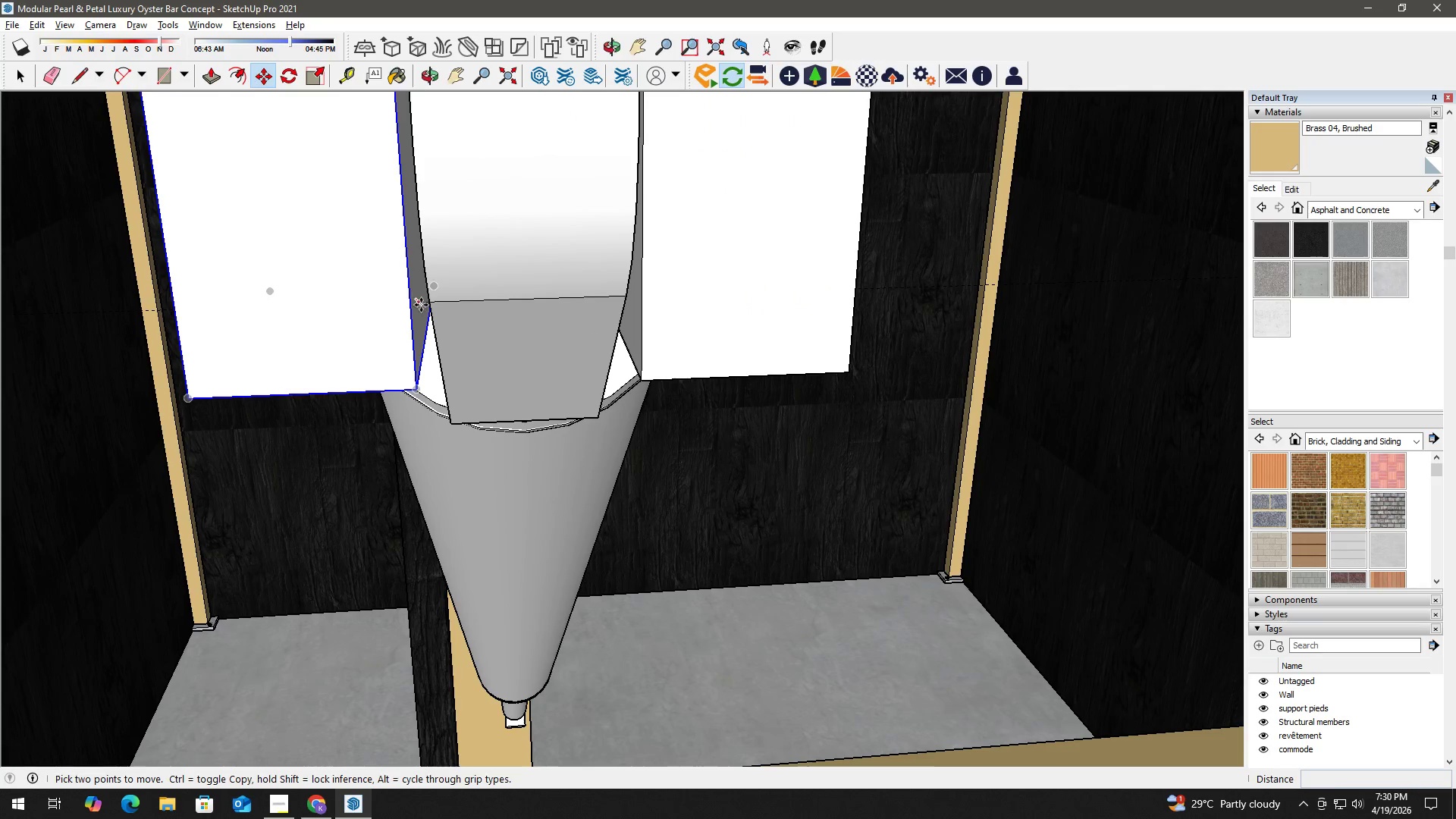 
left_click([421, 305])
 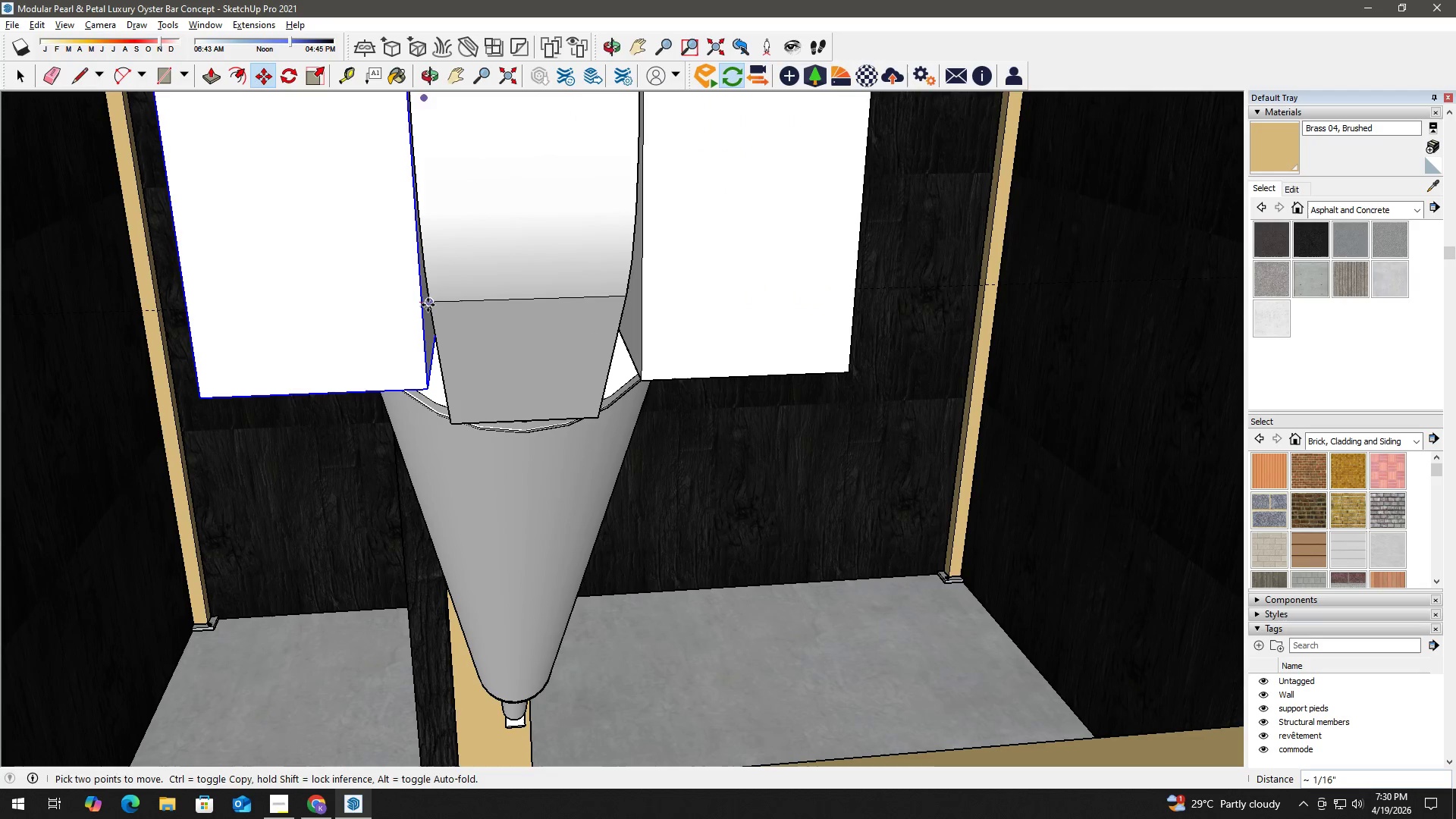 
left_click([428, 305])
 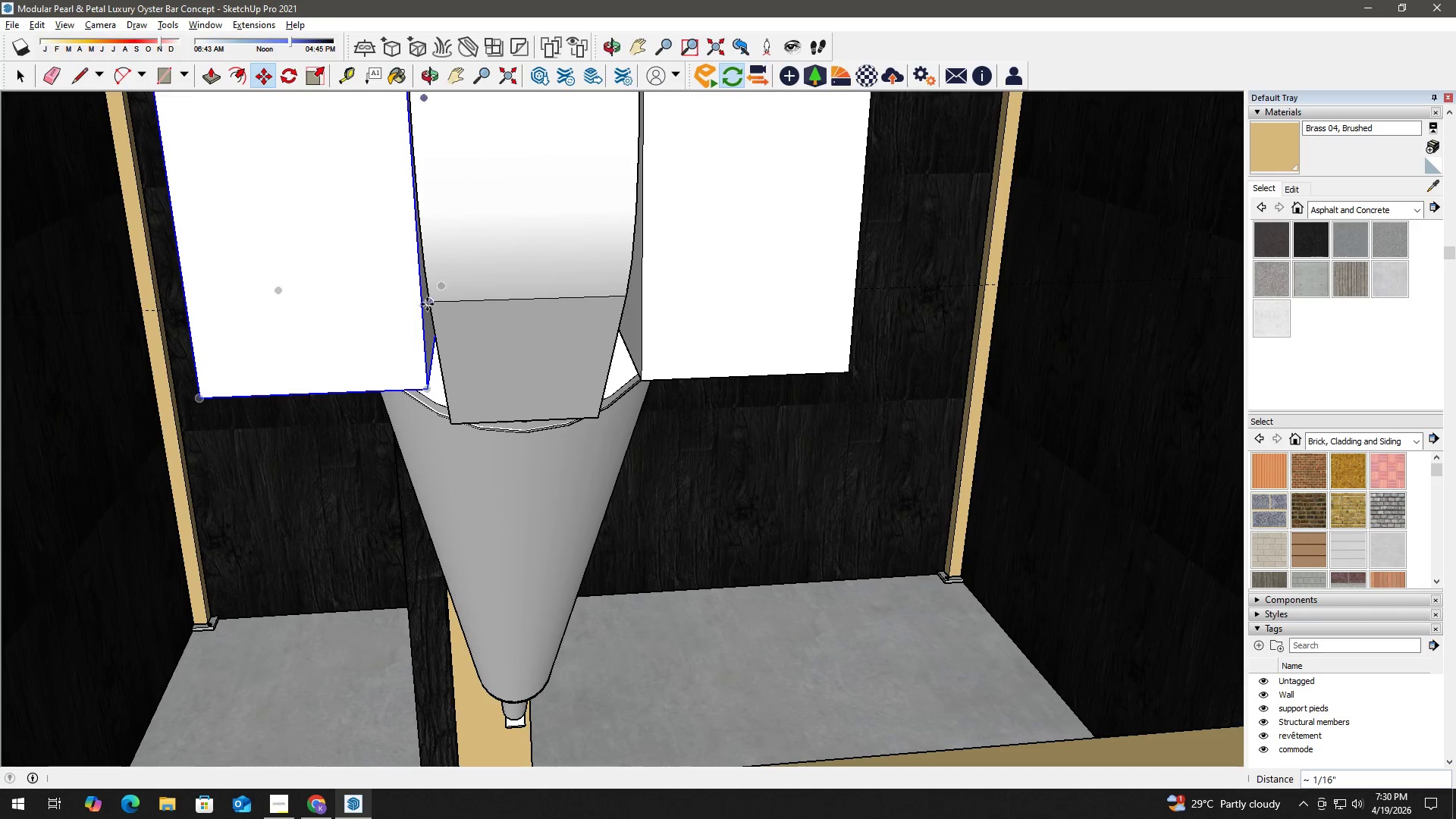 
key(Space)
 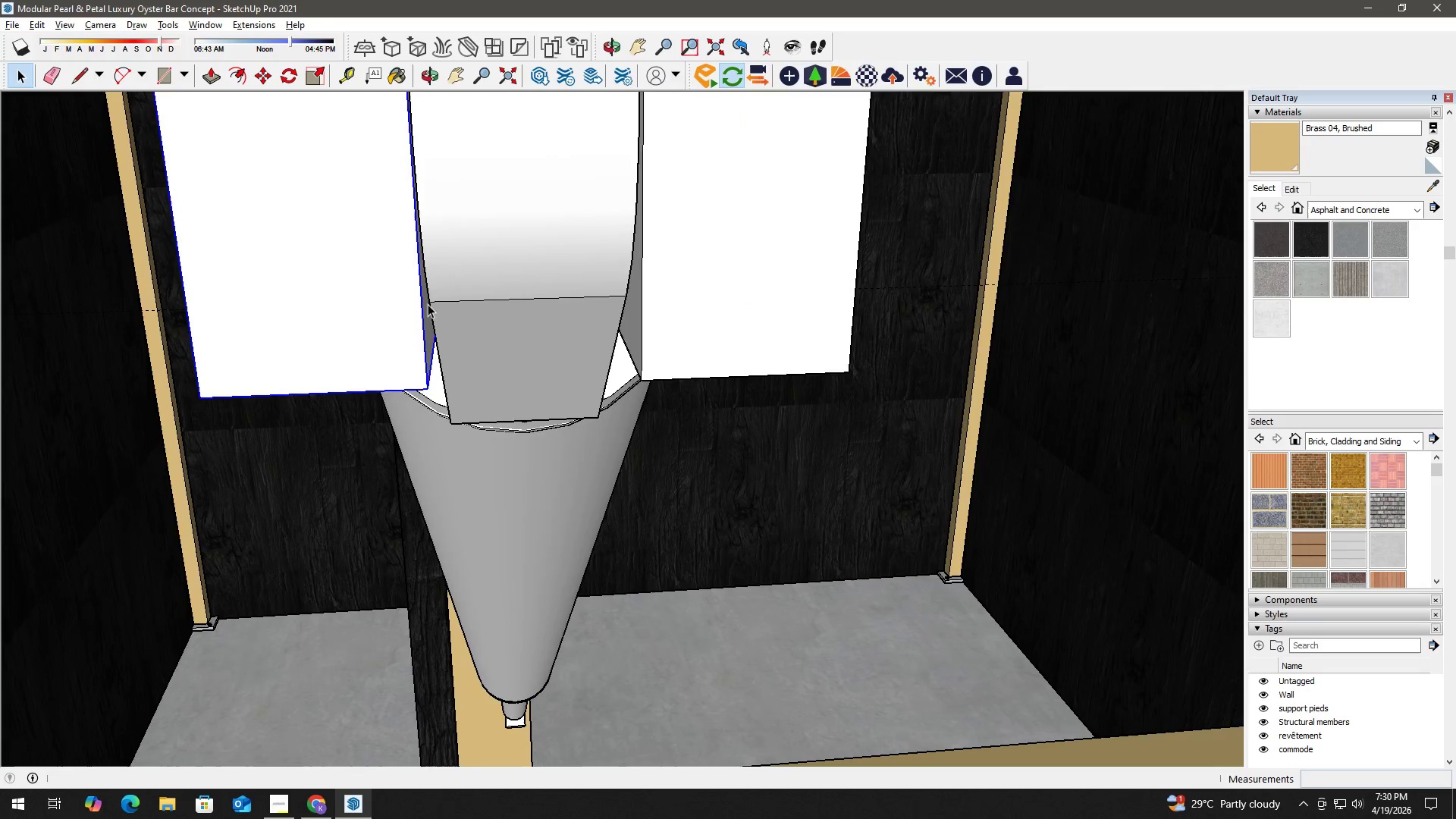 
key(Alt+Tab)
 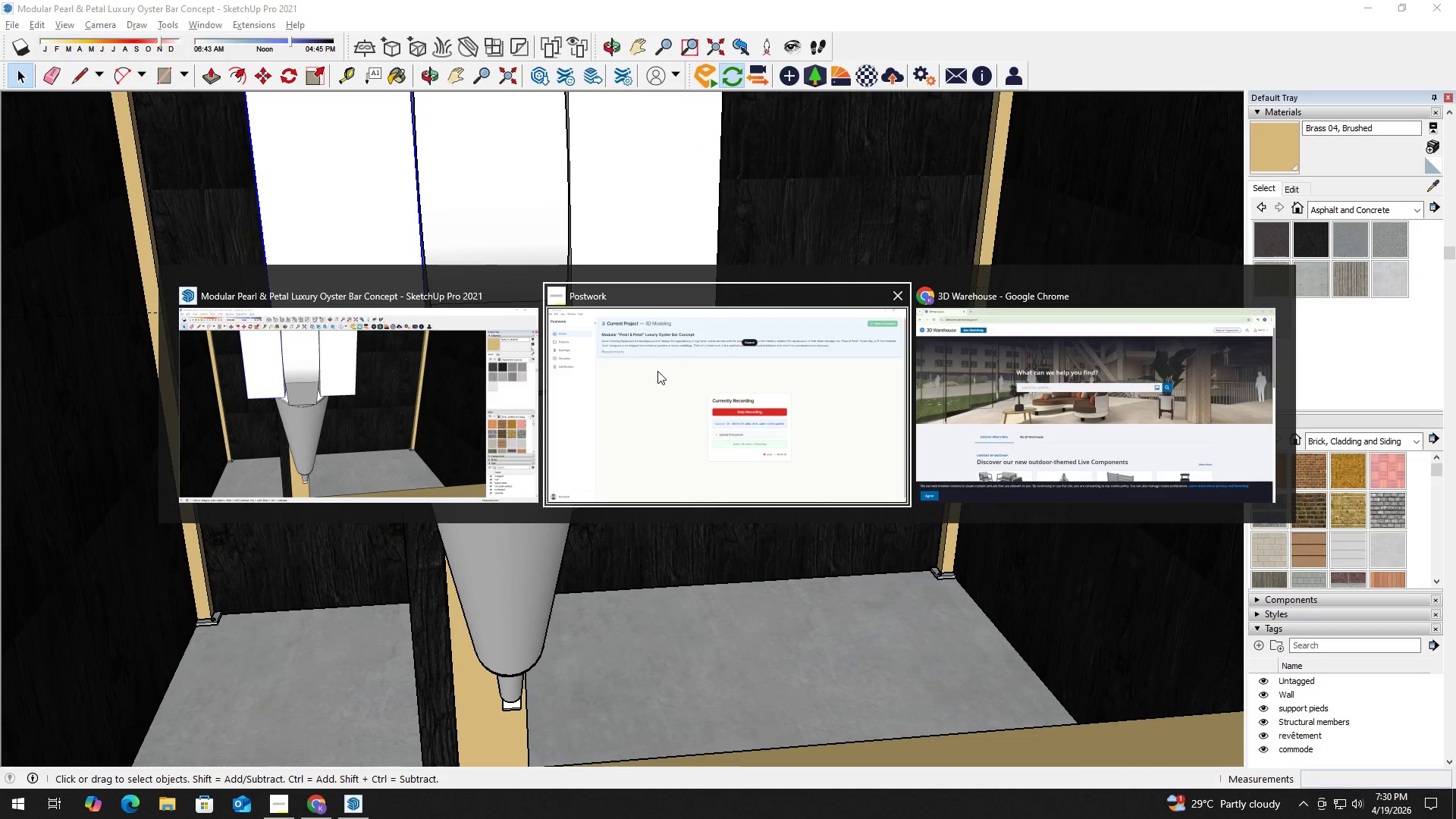 
scroll: coordinate [435, 313], scroll_direction: down, amount: 4.0
 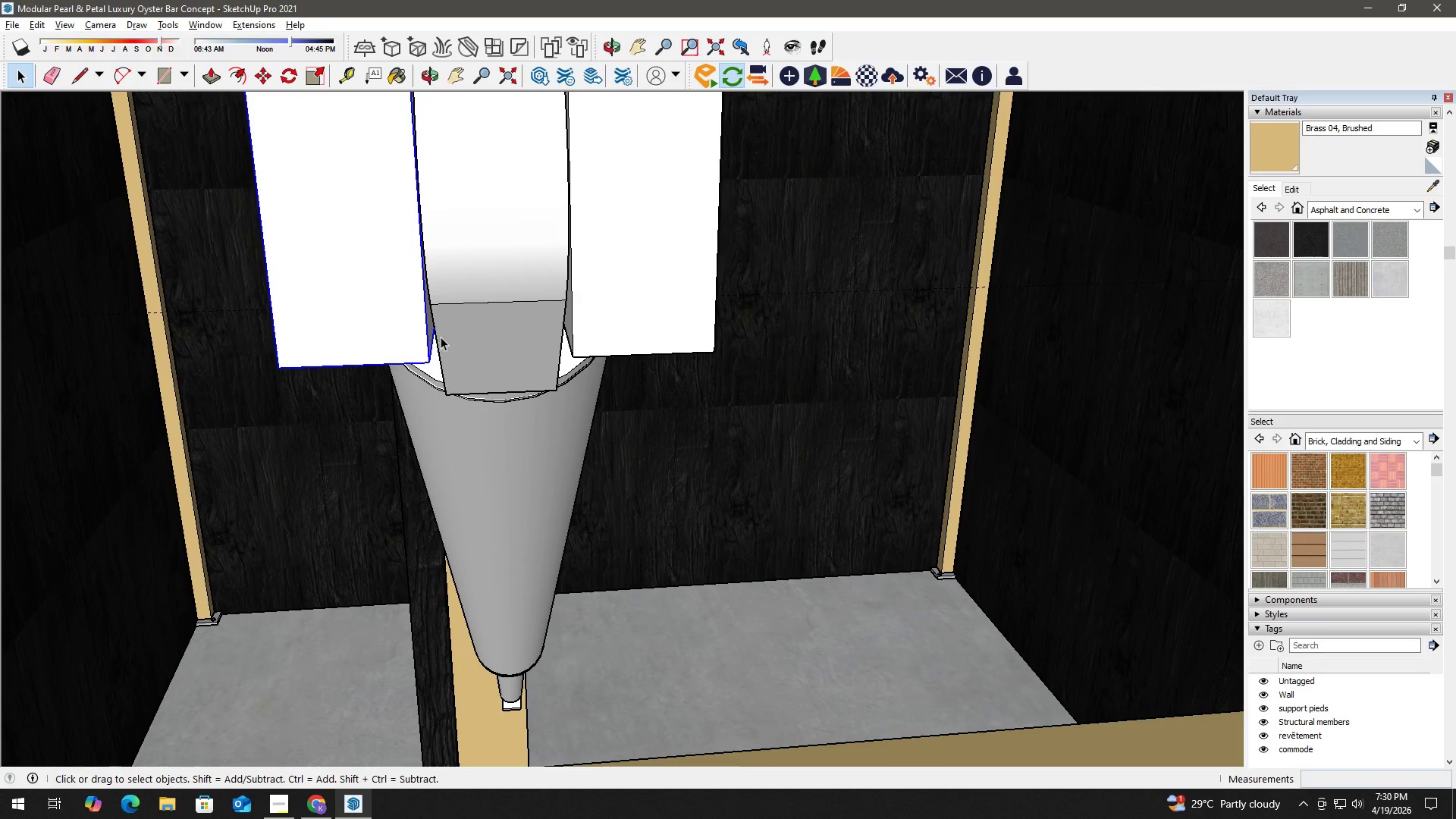 
left_click([692, 381])